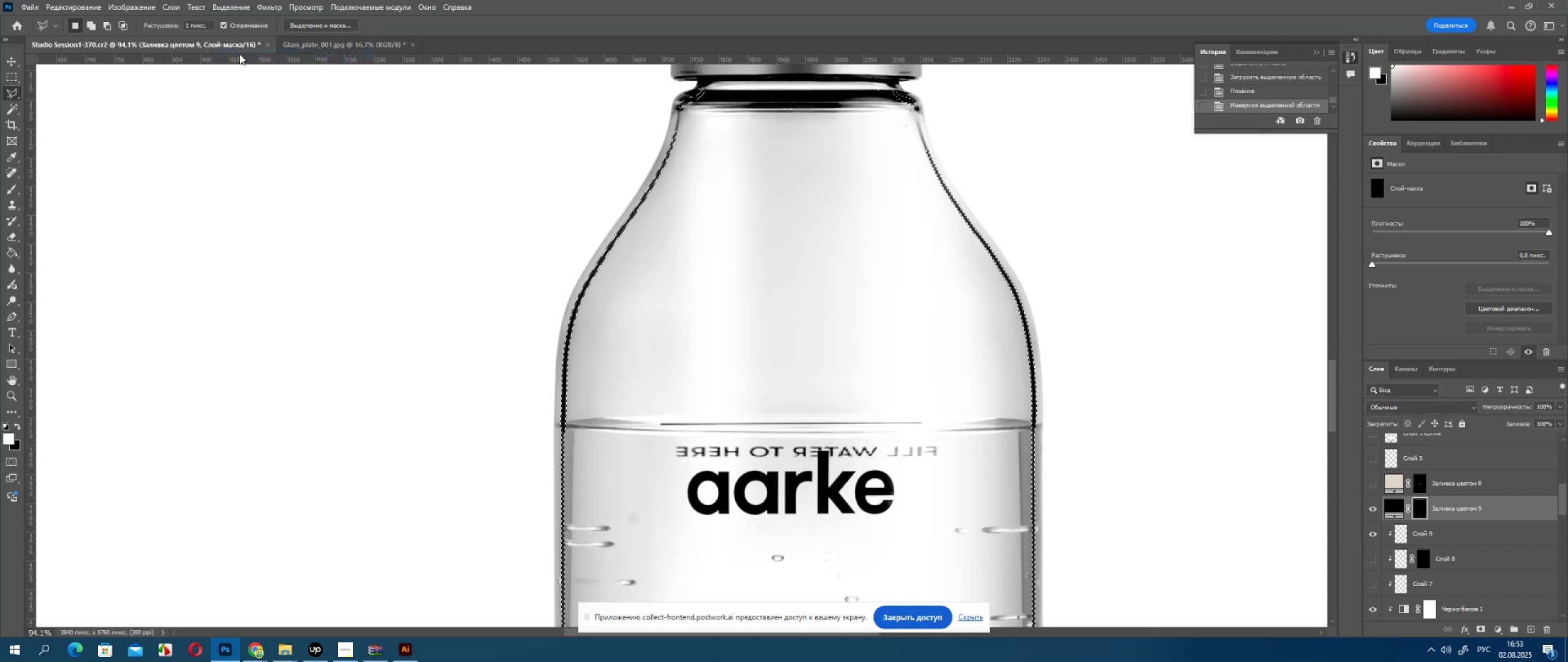 
key(Delete)
 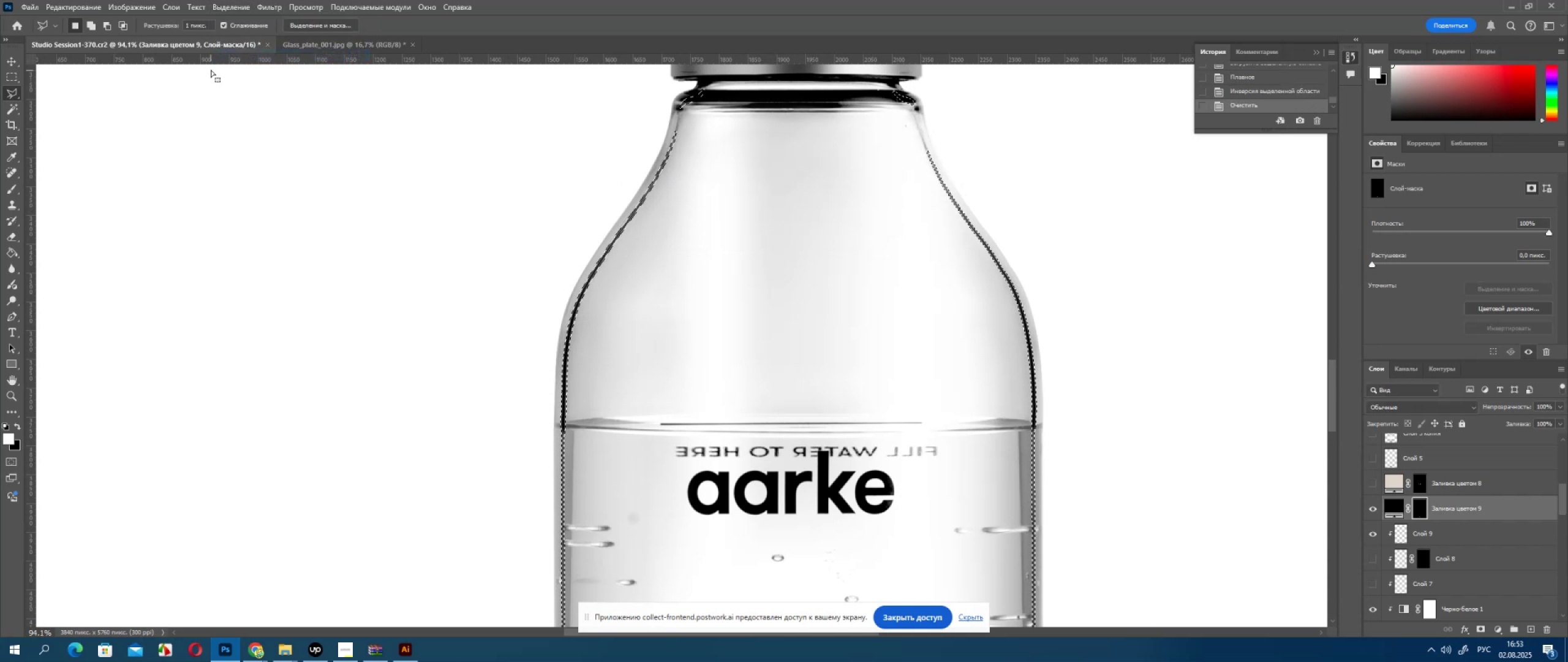 
double_click([333, 198])
 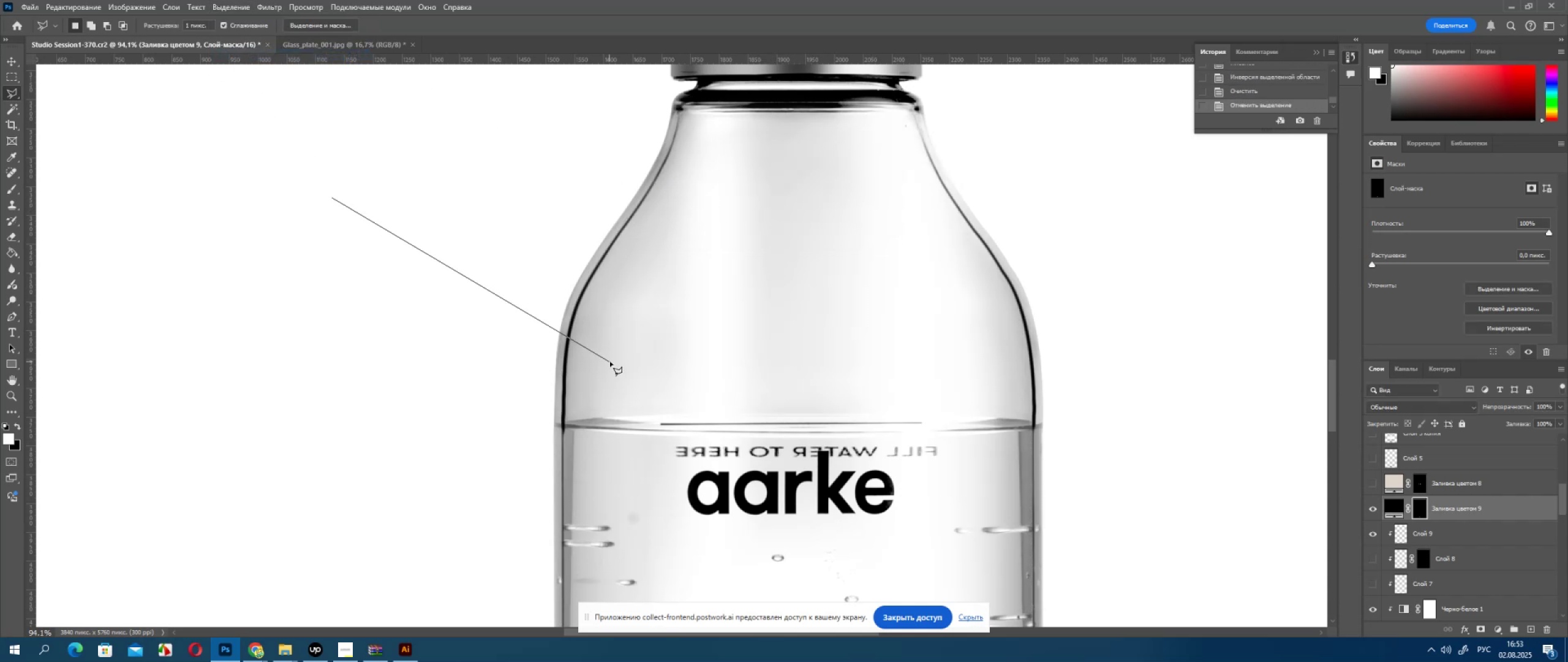 
left_click_drag(start_coordinate=[509, 370], to_coordinate=[505, 370])
 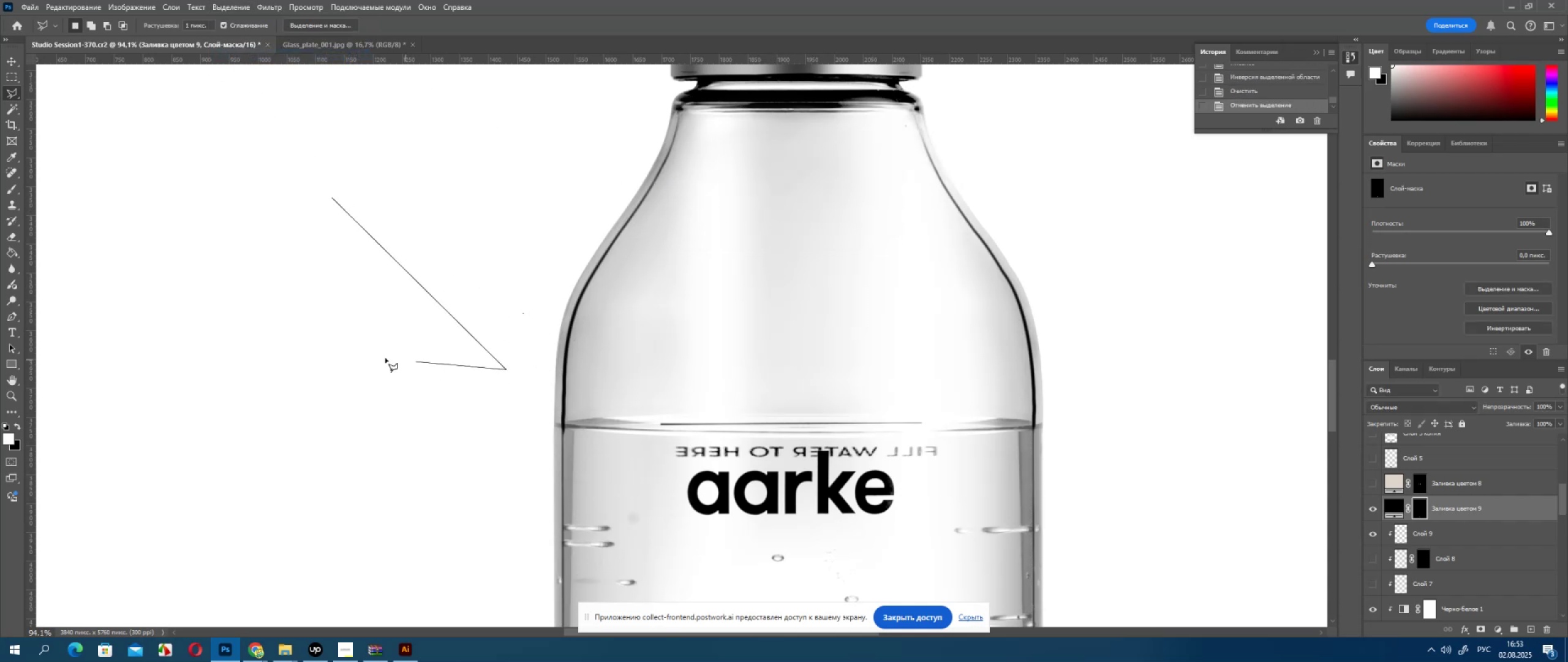 
double_click([385, 358])
 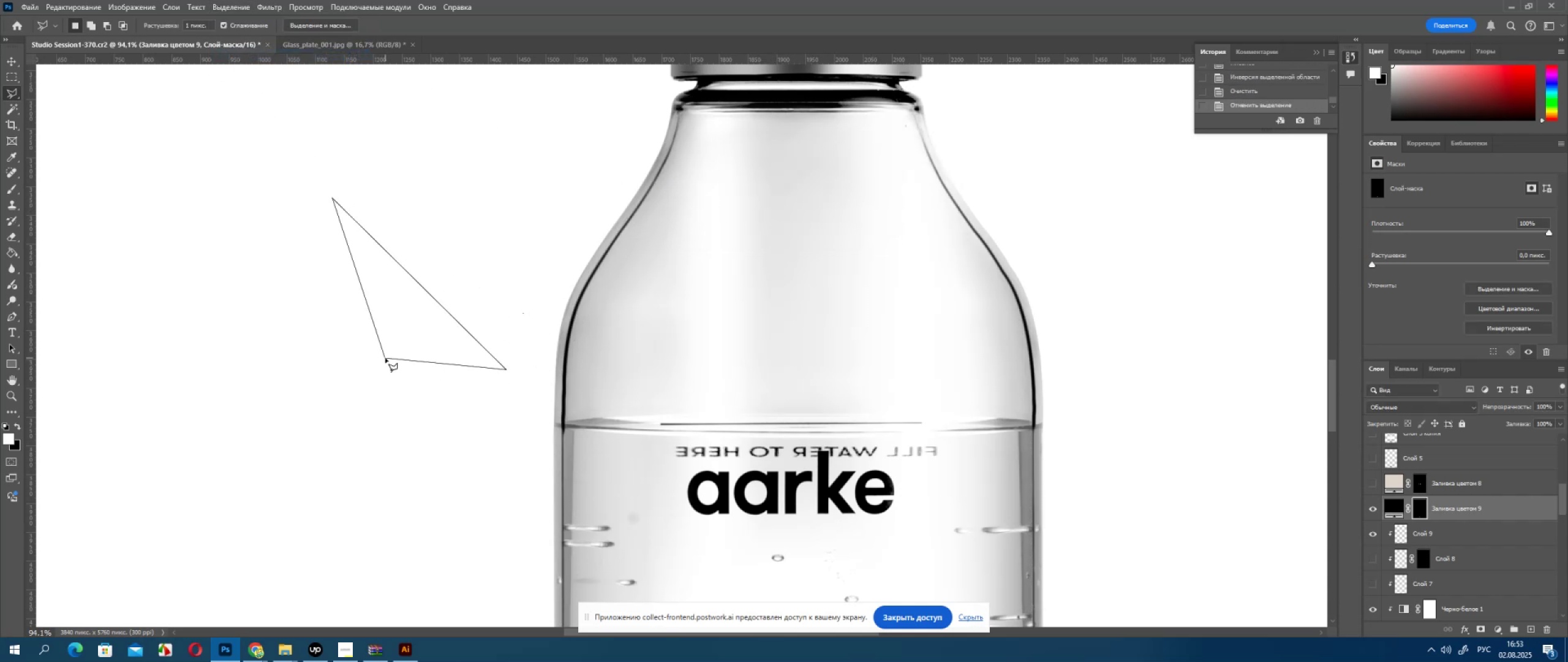 
triple_click([385, 358])
 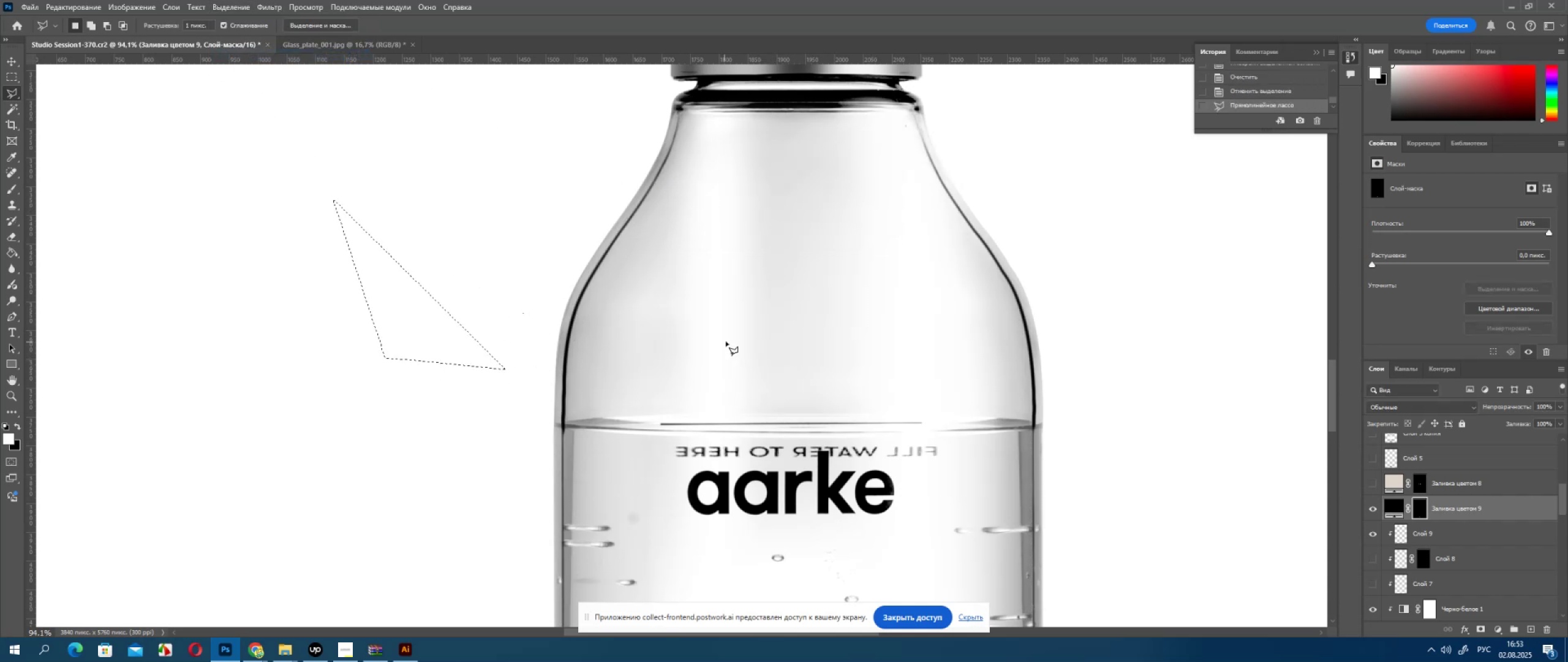 
triple_click([726, 341])
 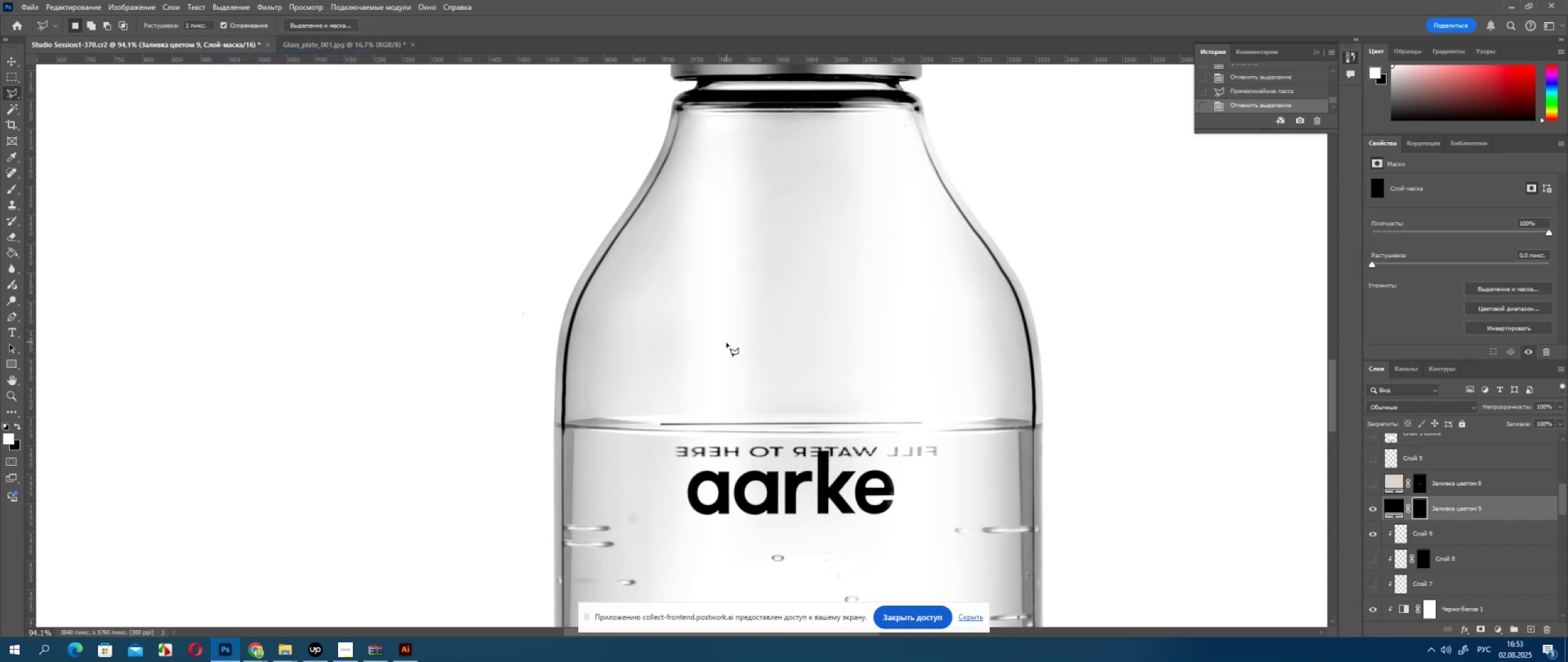 
hold_key(key=AltLeft, duration=0.54)
scroll: coordinate [736, 362], scroll_direction: down, amount: 9.0
 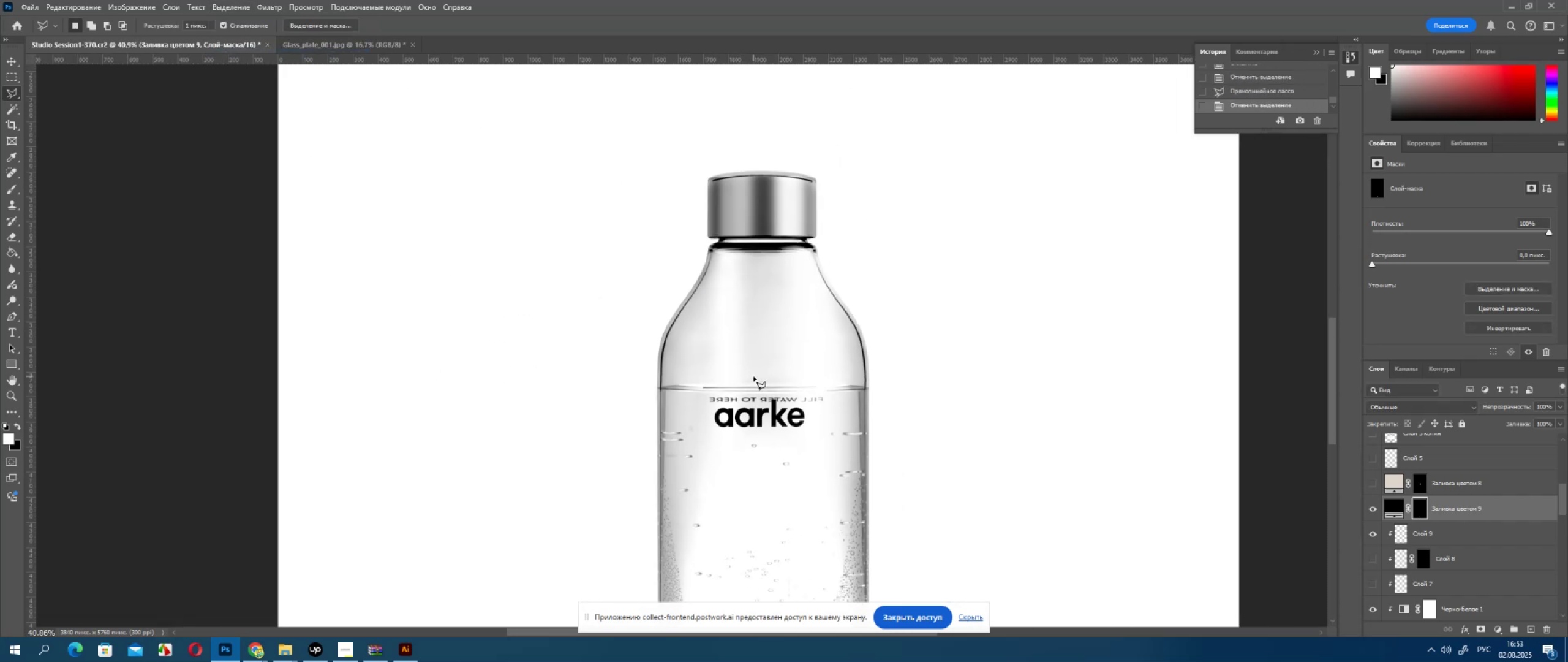 
key(Alt+AltLeft)
 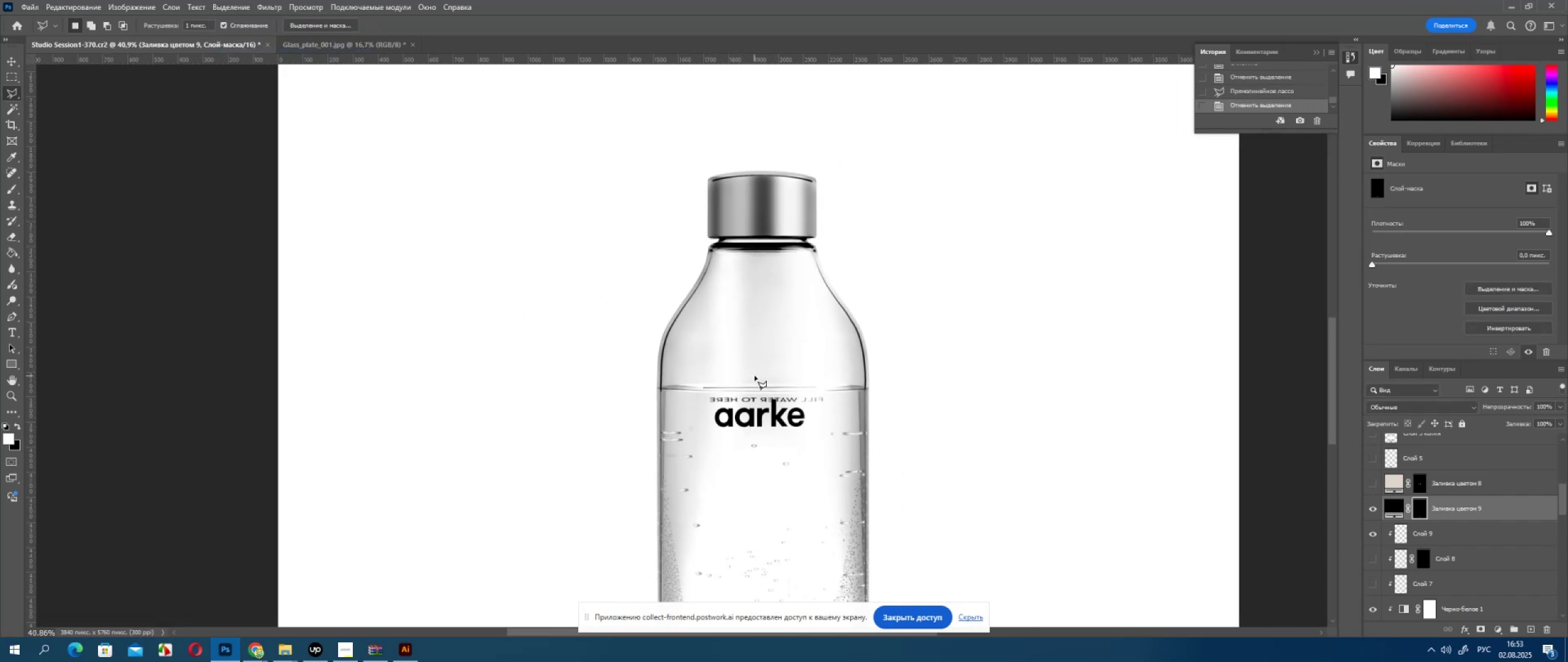 
scroll: coordinate [801, 386], scroll_direction: down, amount: 32.0
 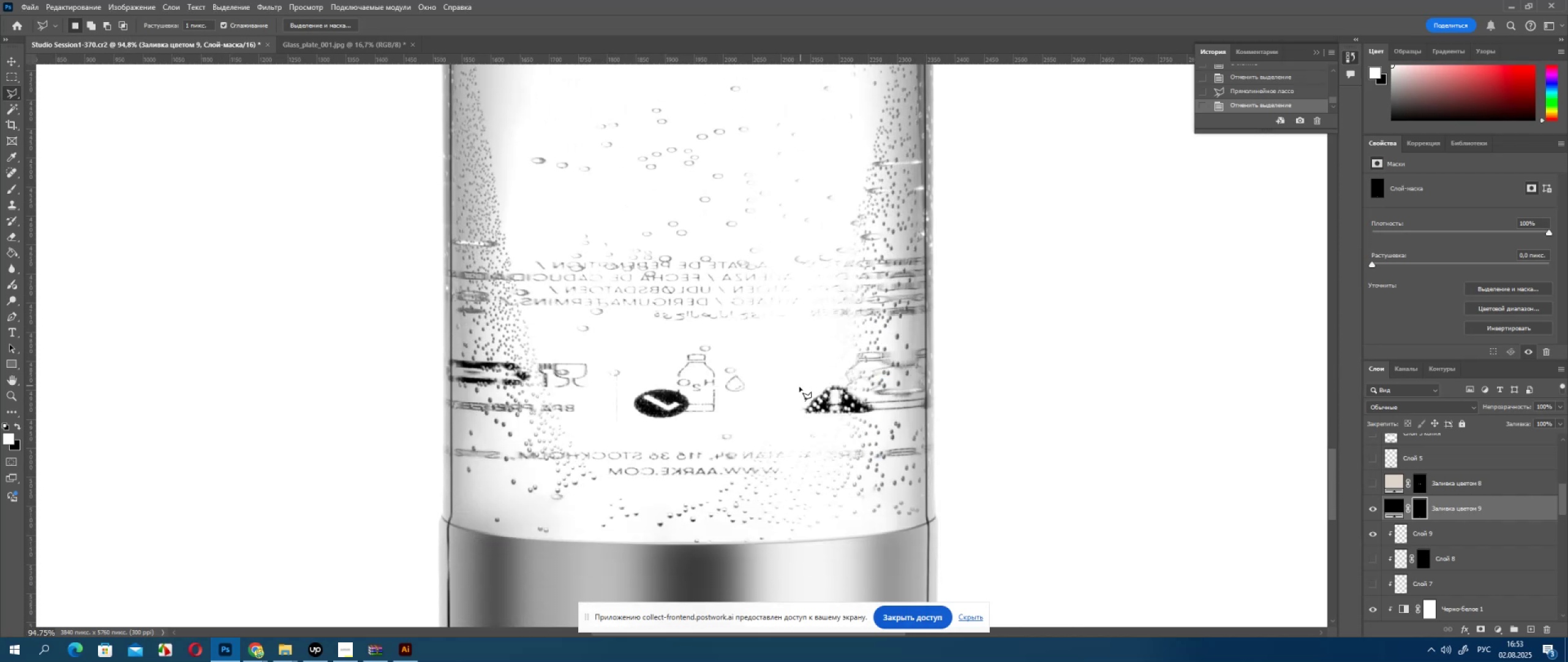 
hold_key(key=AltLeft, duration=0.62)
 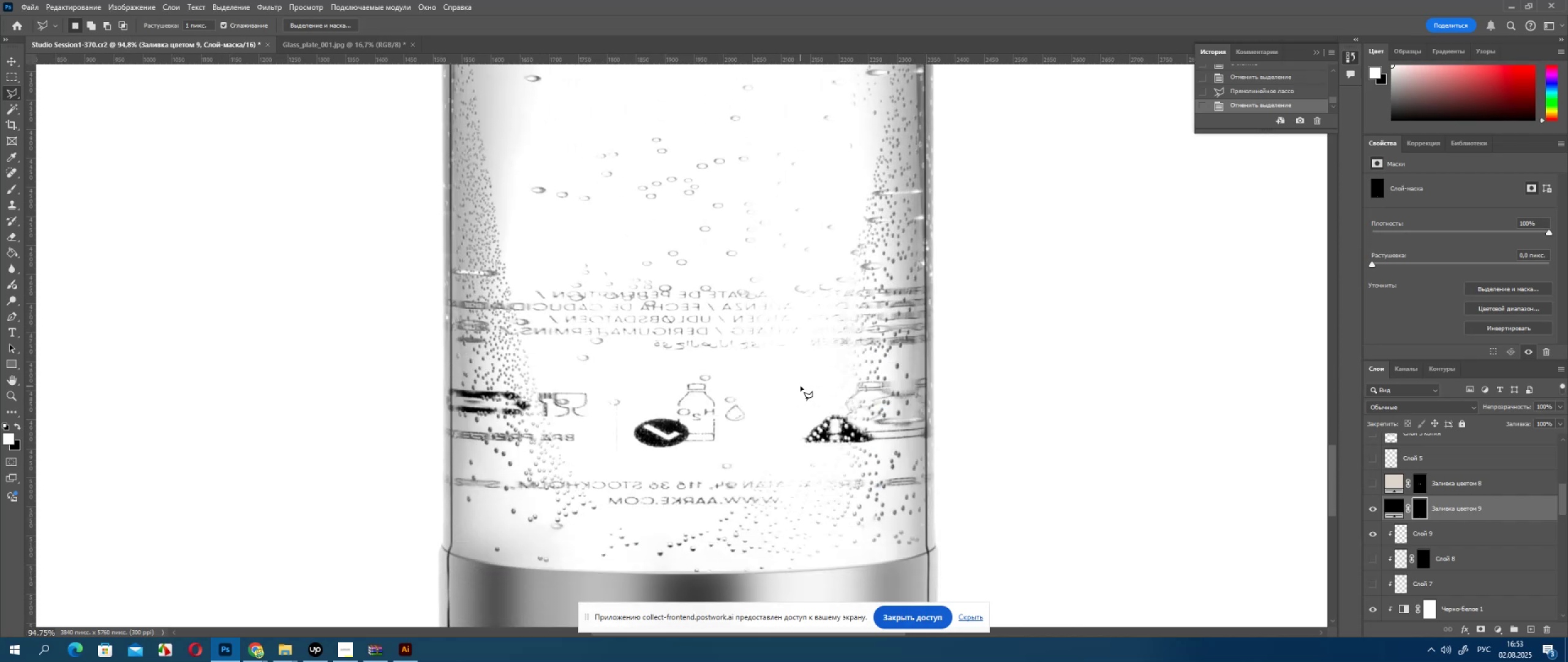 
scroll: coordinate [1476, 522], scroll_direction: down, amount: 17.0
 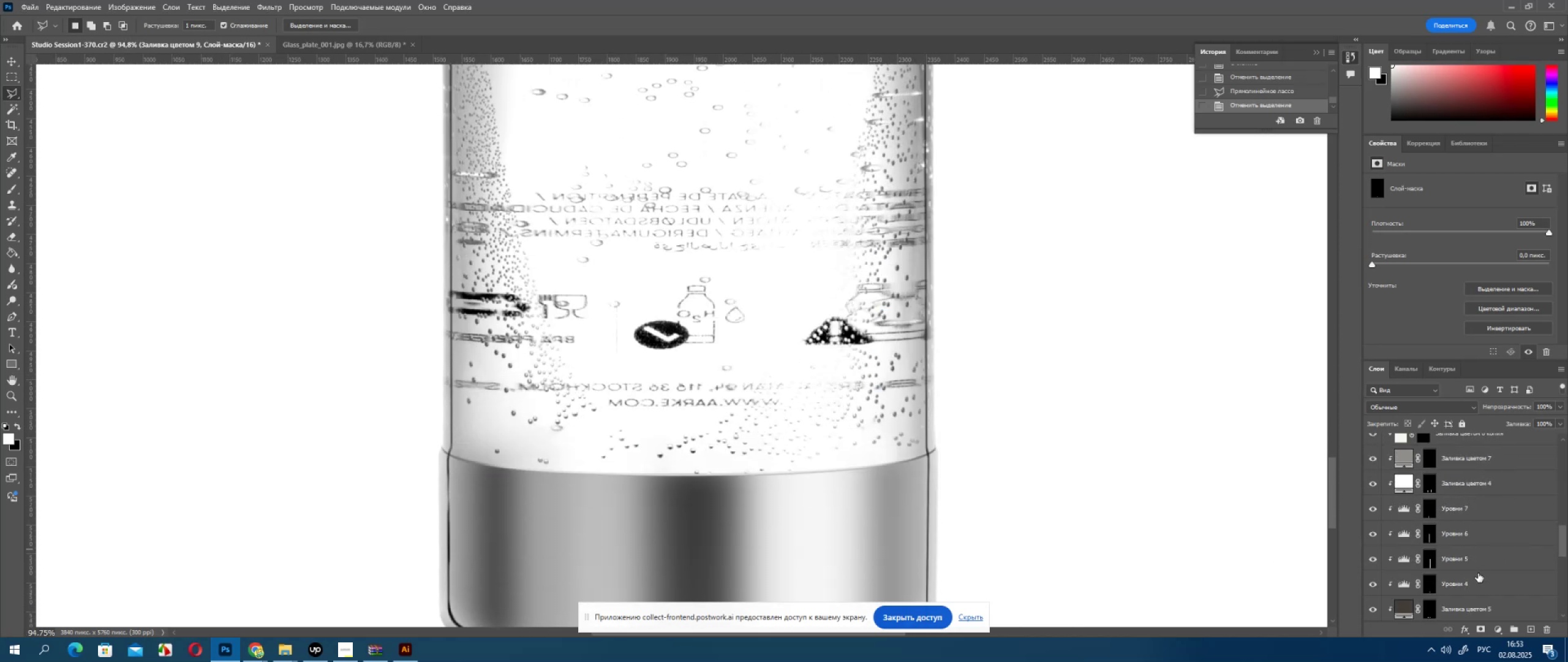 
key(Alt+AltLeft)
 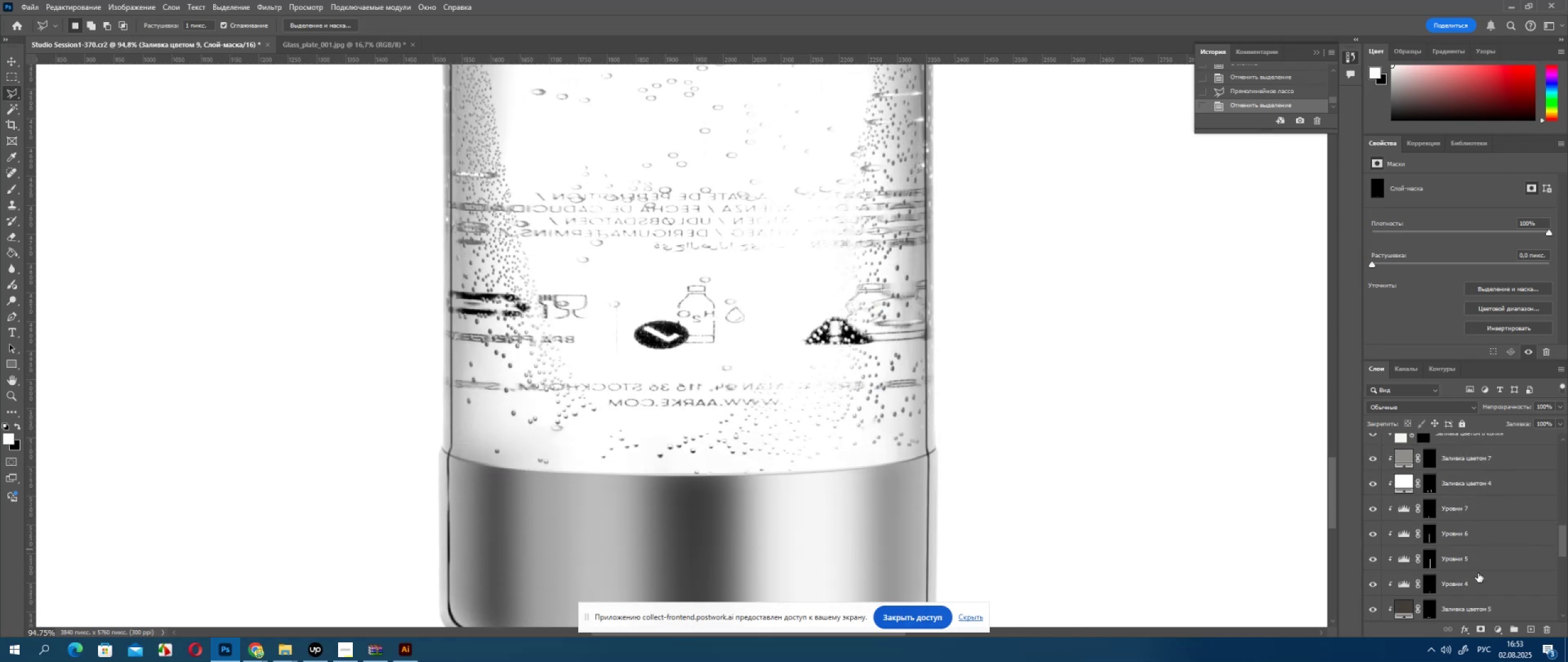 
scroll: coordinate [1438, 559], scroll_direction: down, amount: 7.0
 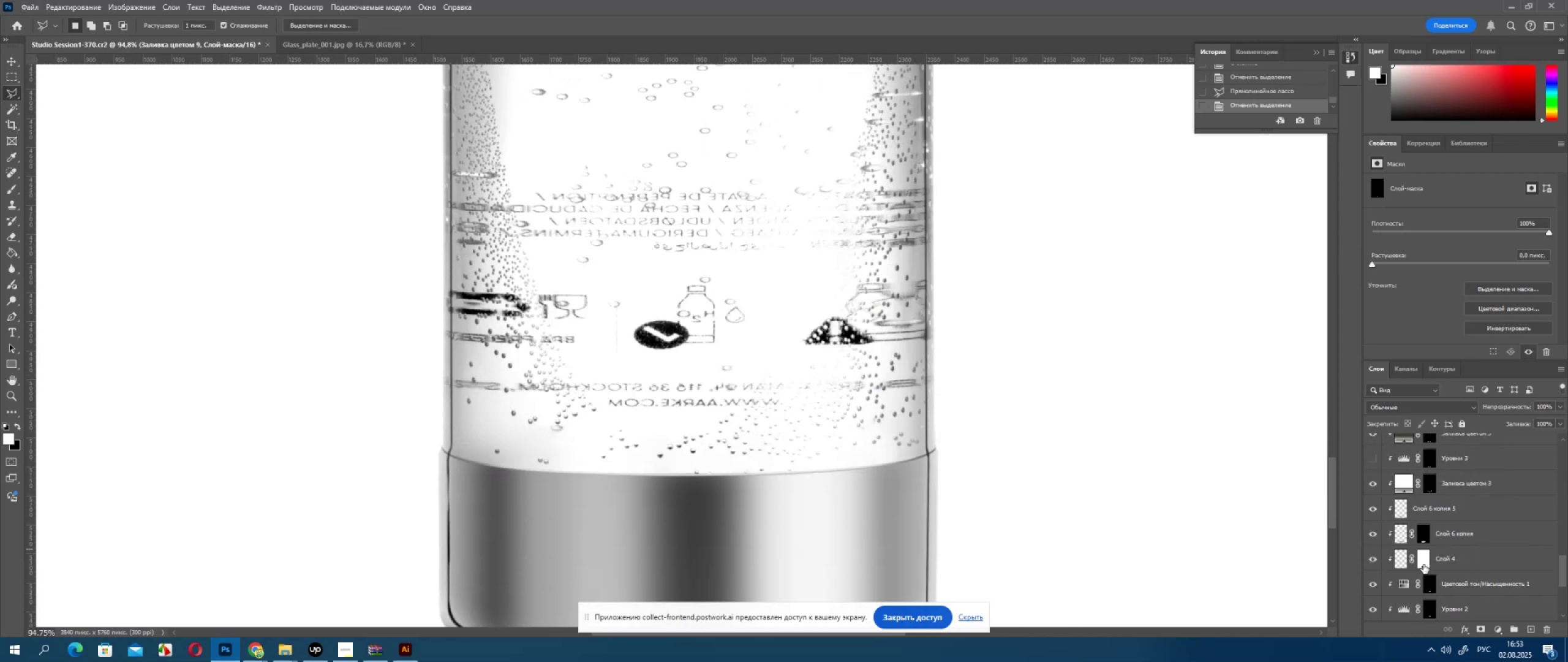 
hold_key(key=ControlLeft, duration=0.46)
left_click([1420, 538])
 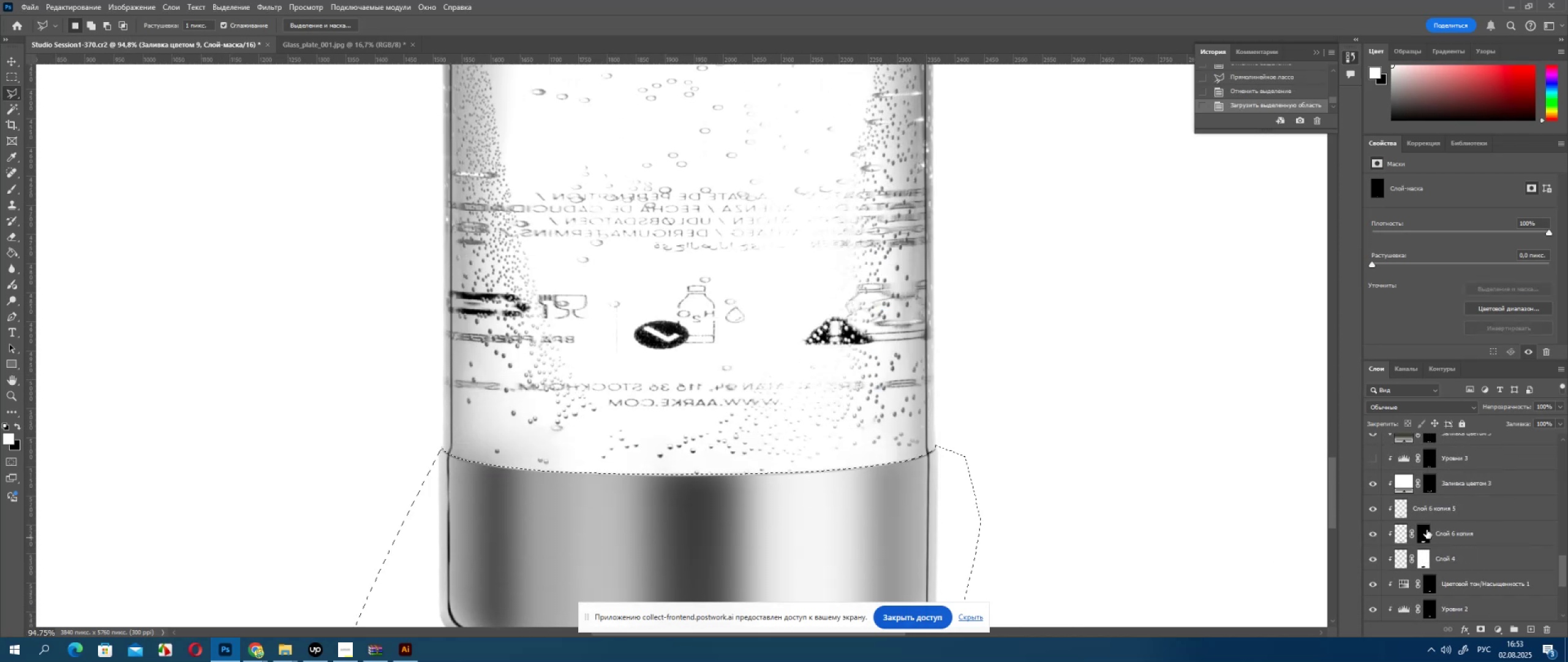 
scroll: coordinate [1442, 490], scroll_direction: up, amount: 18.0
 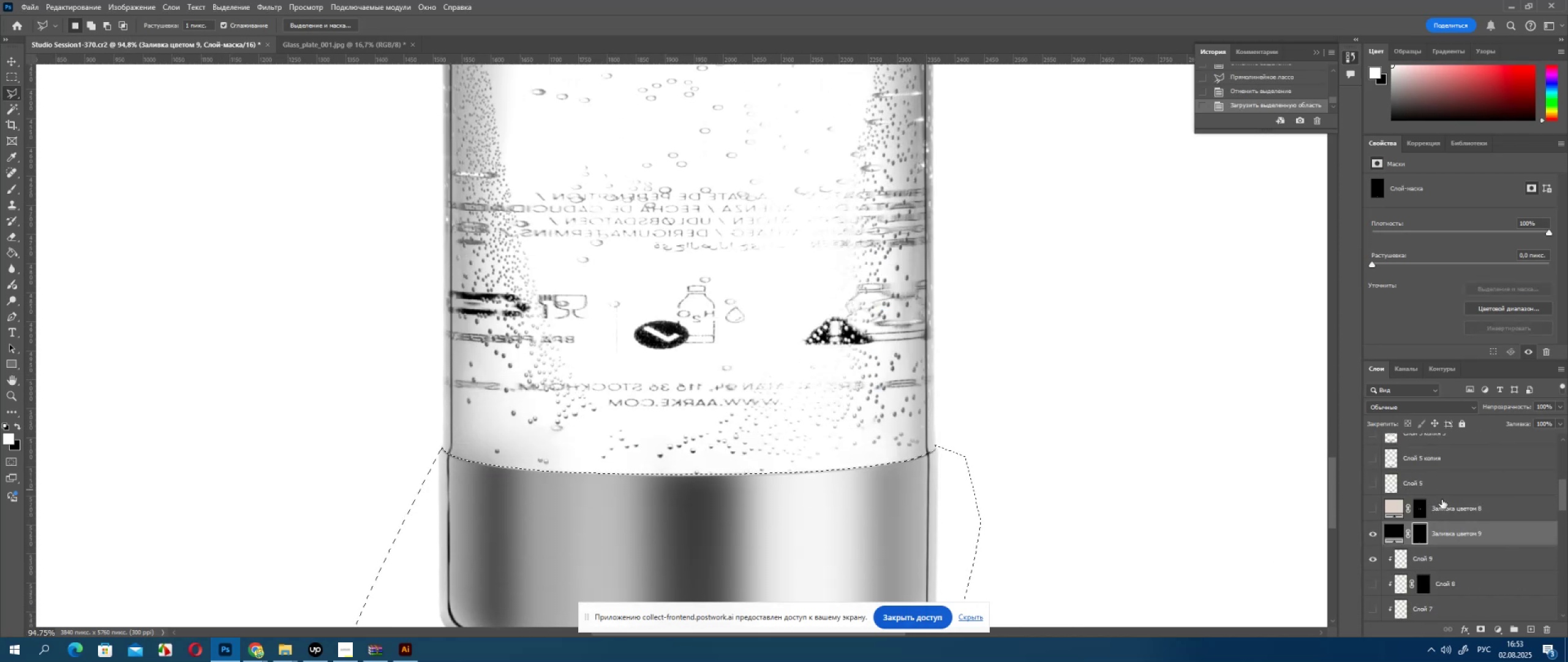 
key(Delete)
 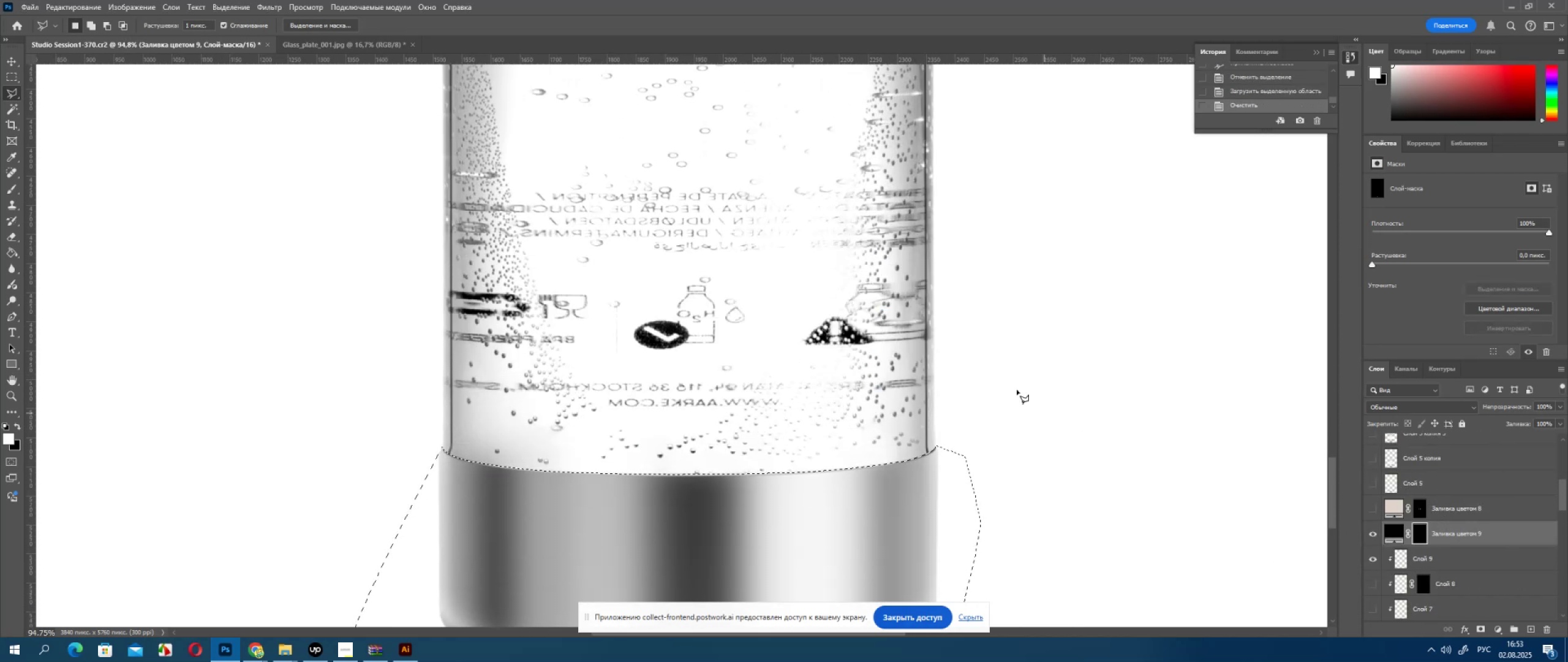 
double_click([1017, 387])
 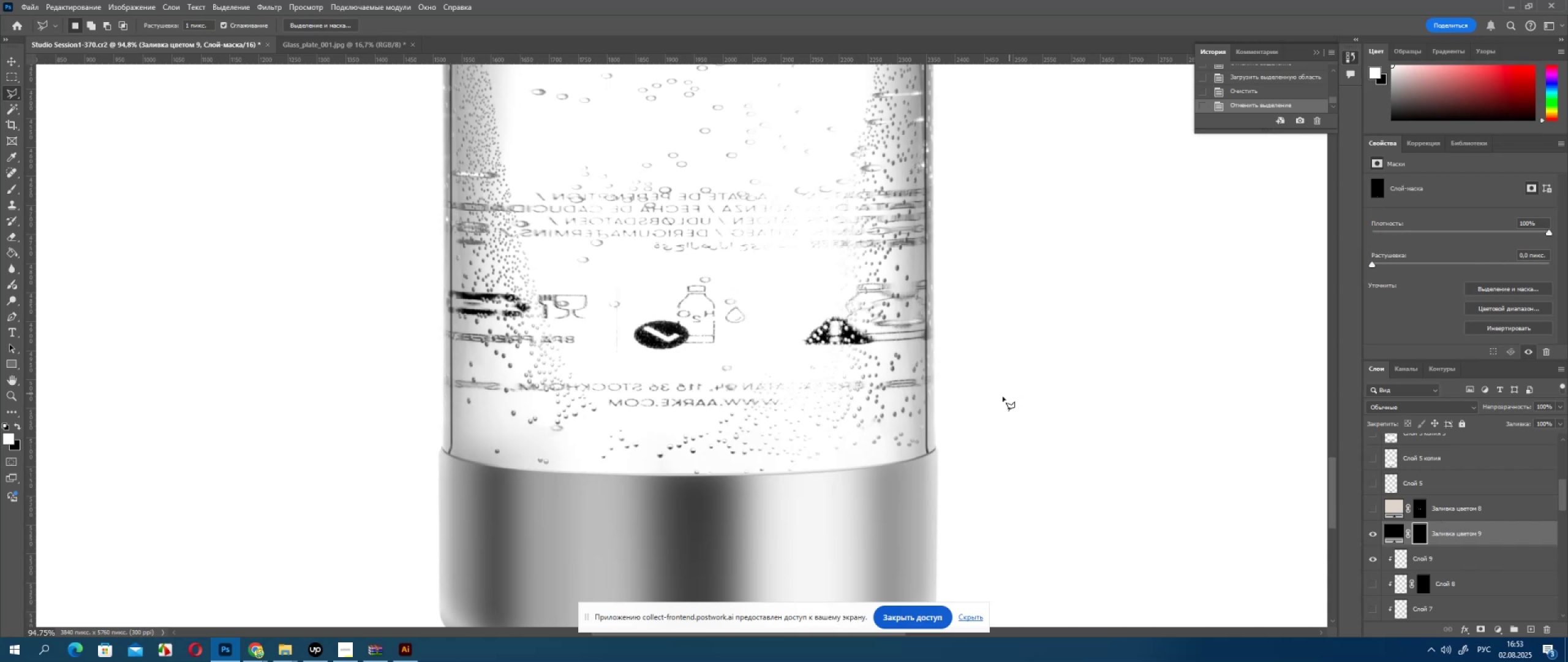 
scroll: coordinate [951, 416], scroll_direction: down, amount: 15.0
 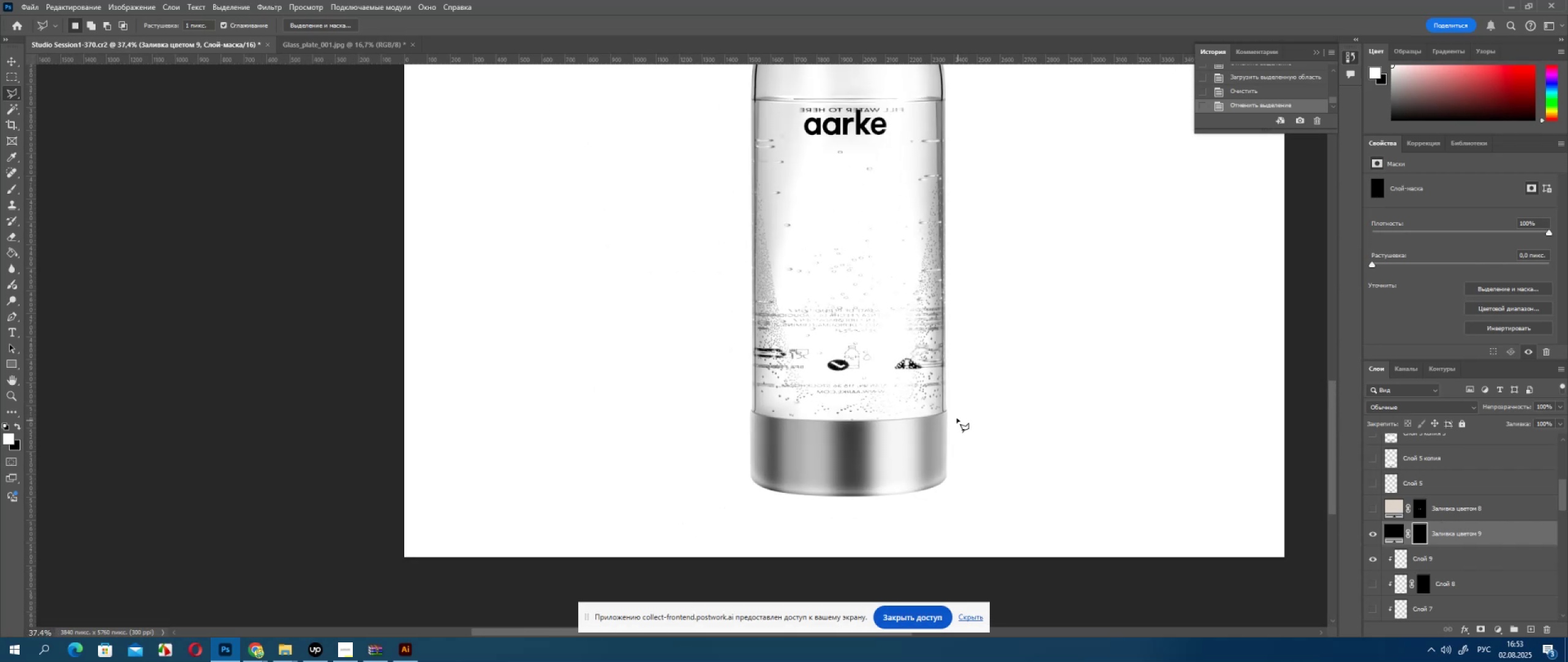 
hold_key(key=AltLeft, duration=0.78)
 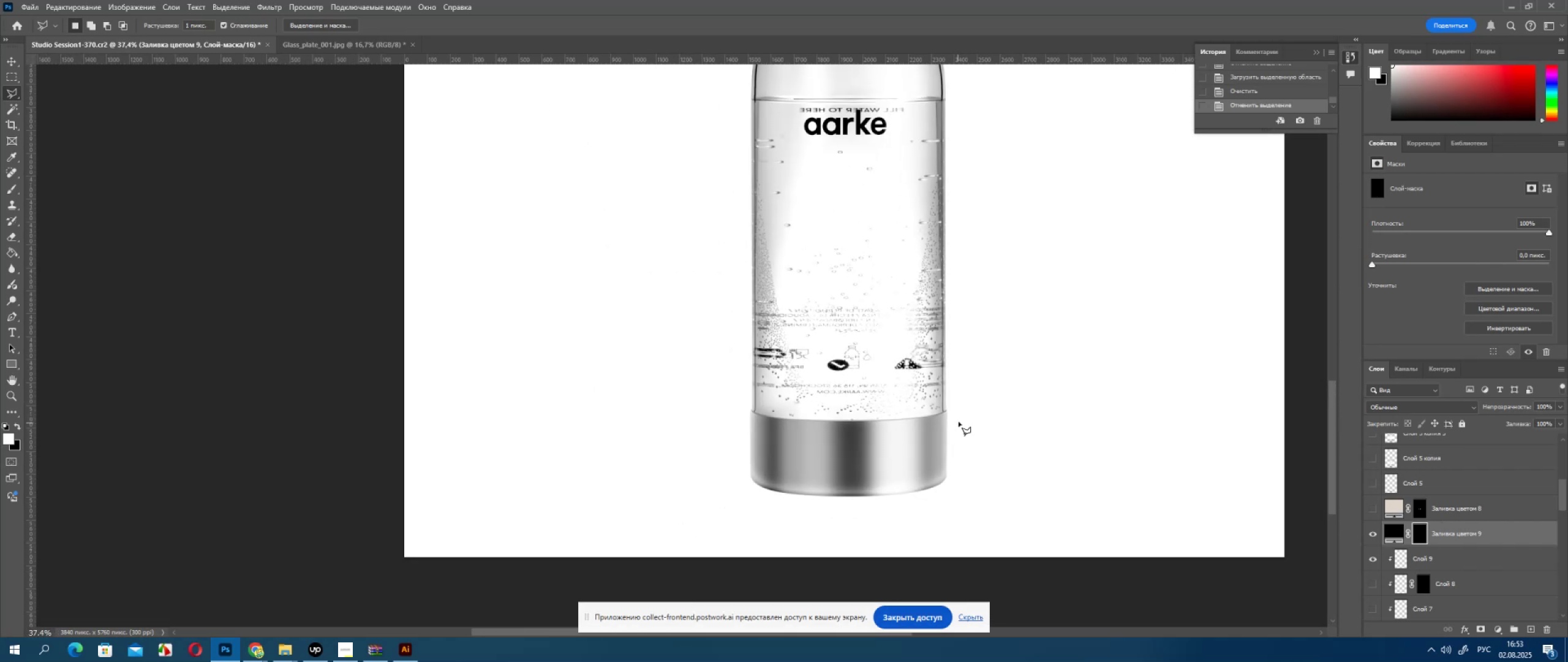 
scroll: coordinate [956, 419], scroll_direction: up, amount: 18.0
 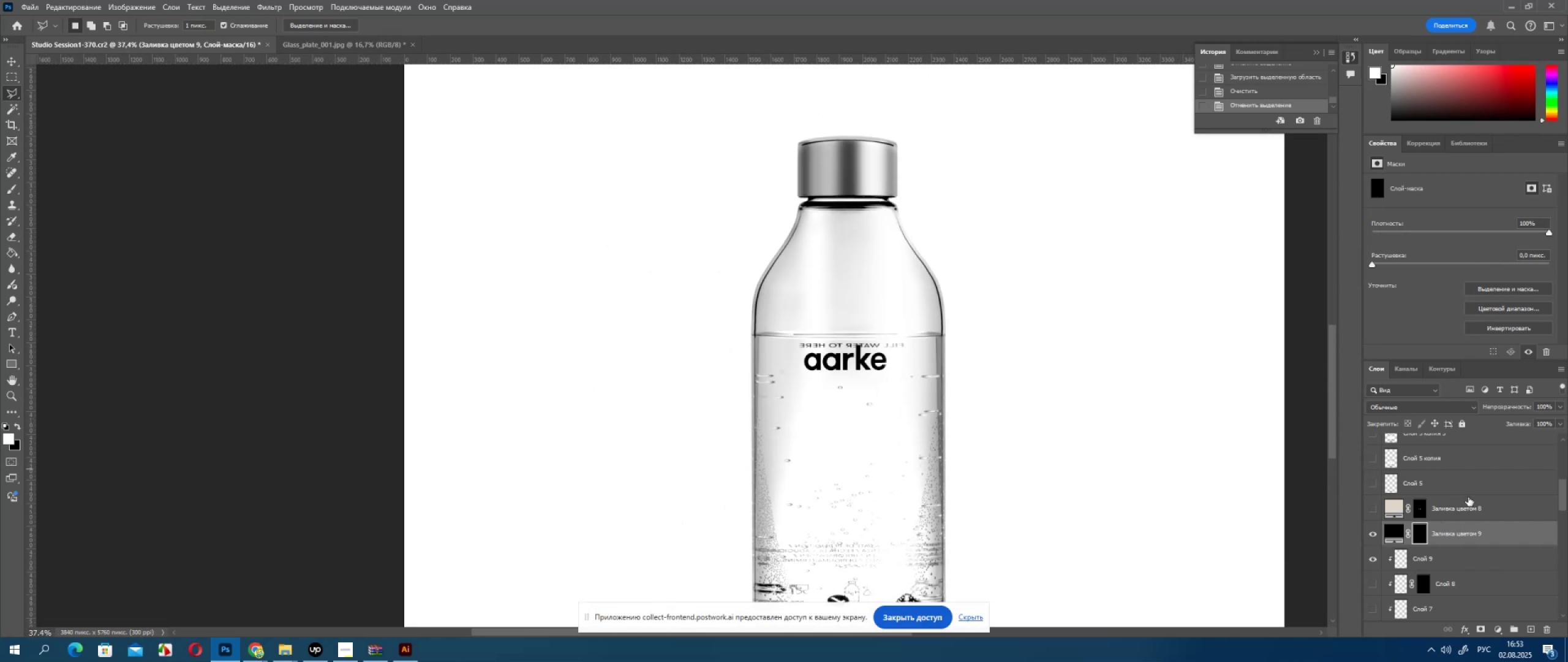 
left_click([1423, 553])
 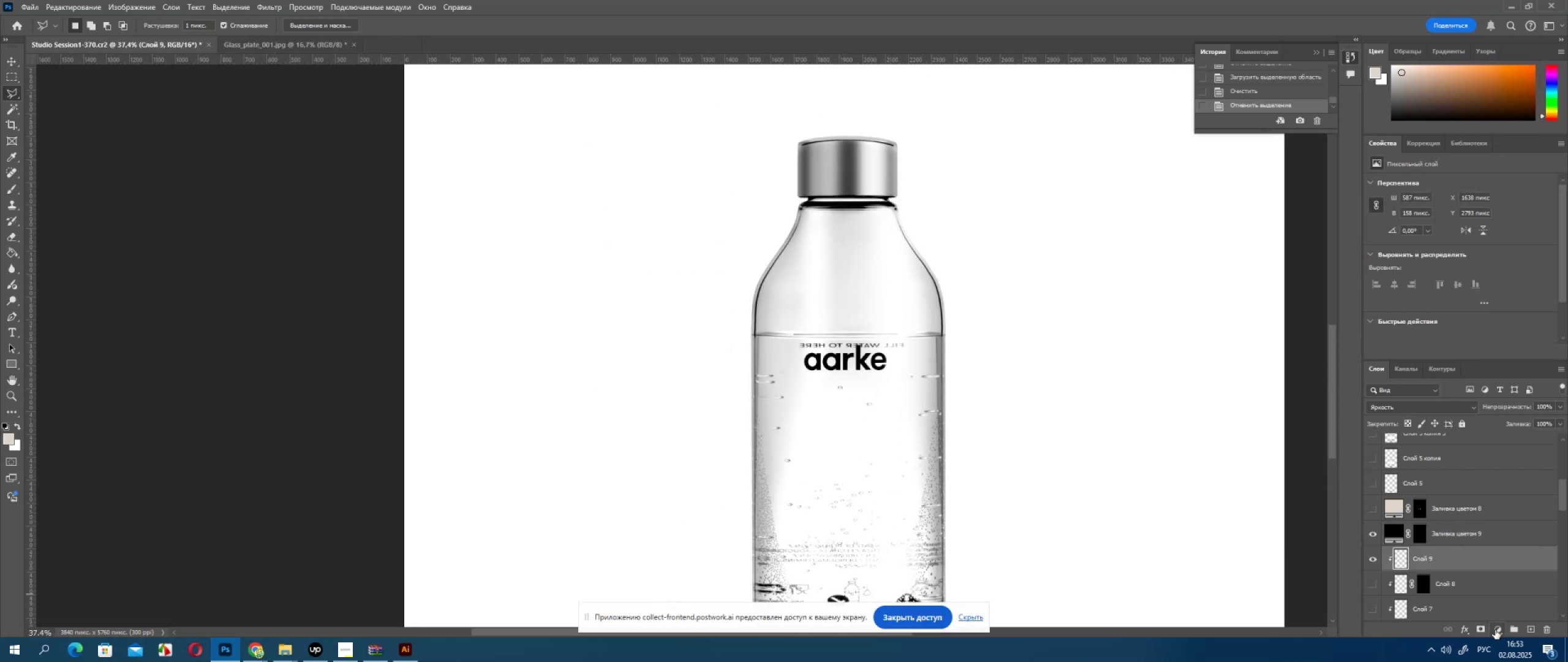 
left_click([1495, 630])
 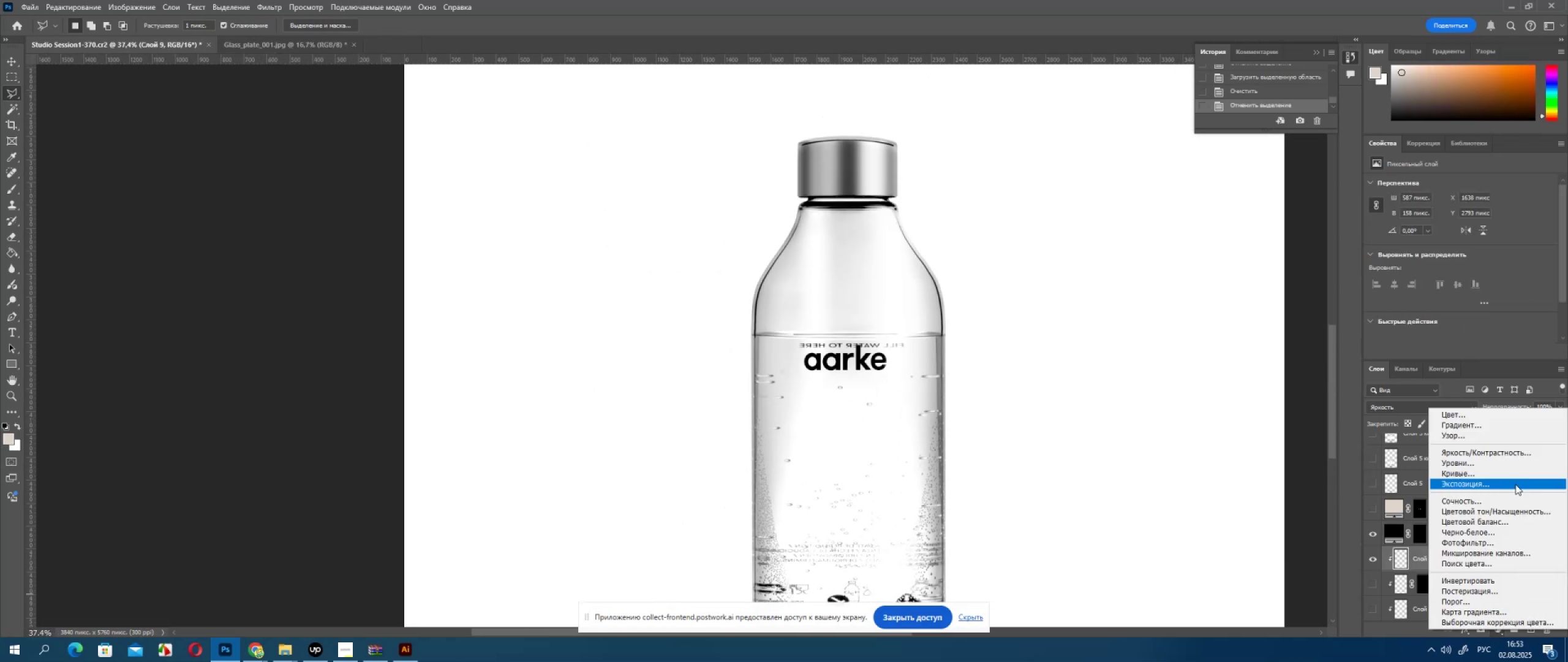 
left_click([1515, 484])
 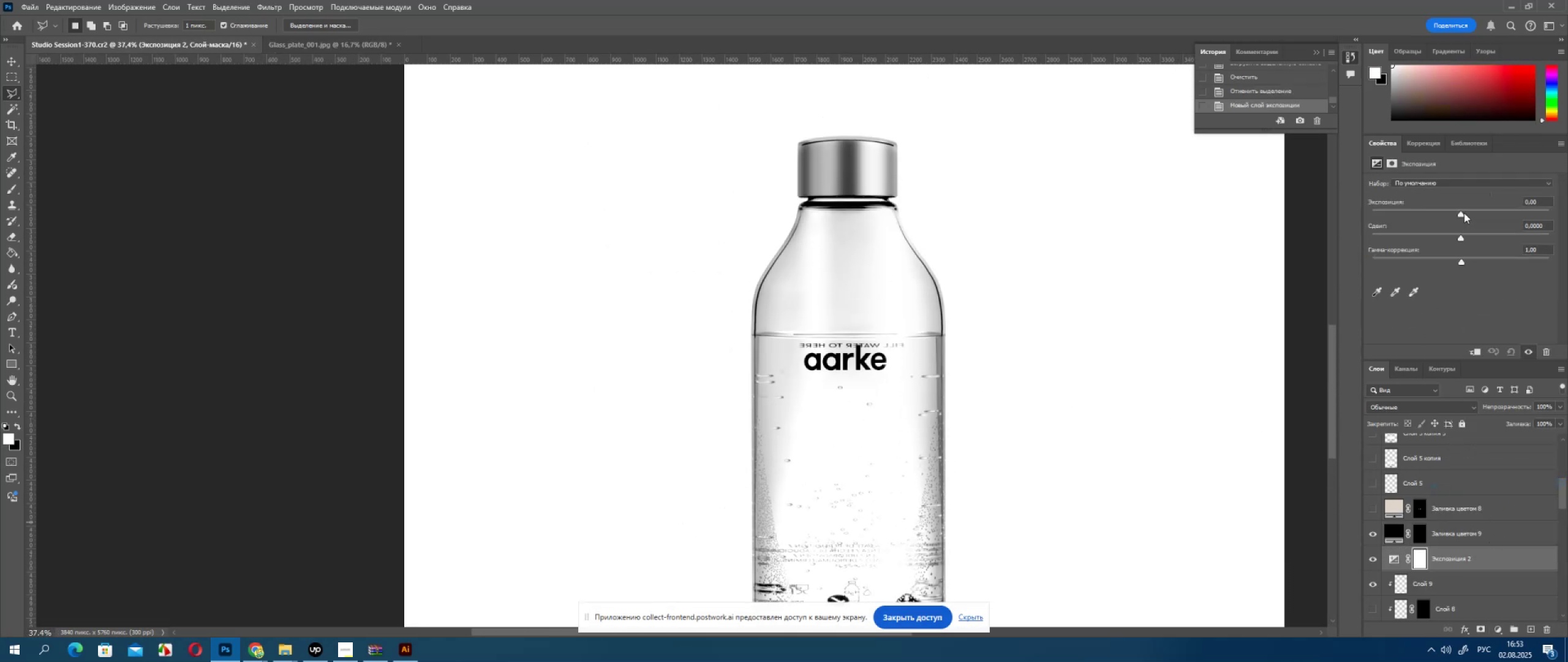 
left_click([1463, 213])
 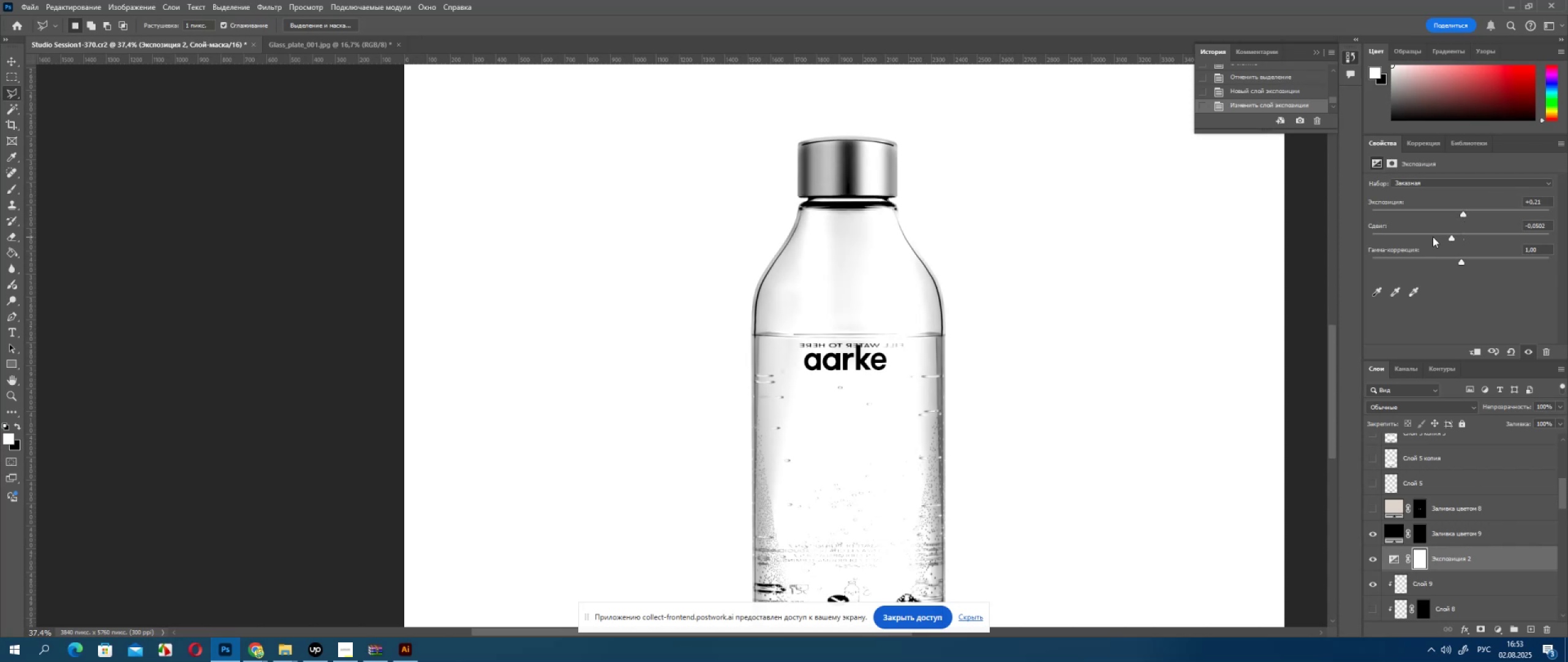 
triple_click([1420, 234])
 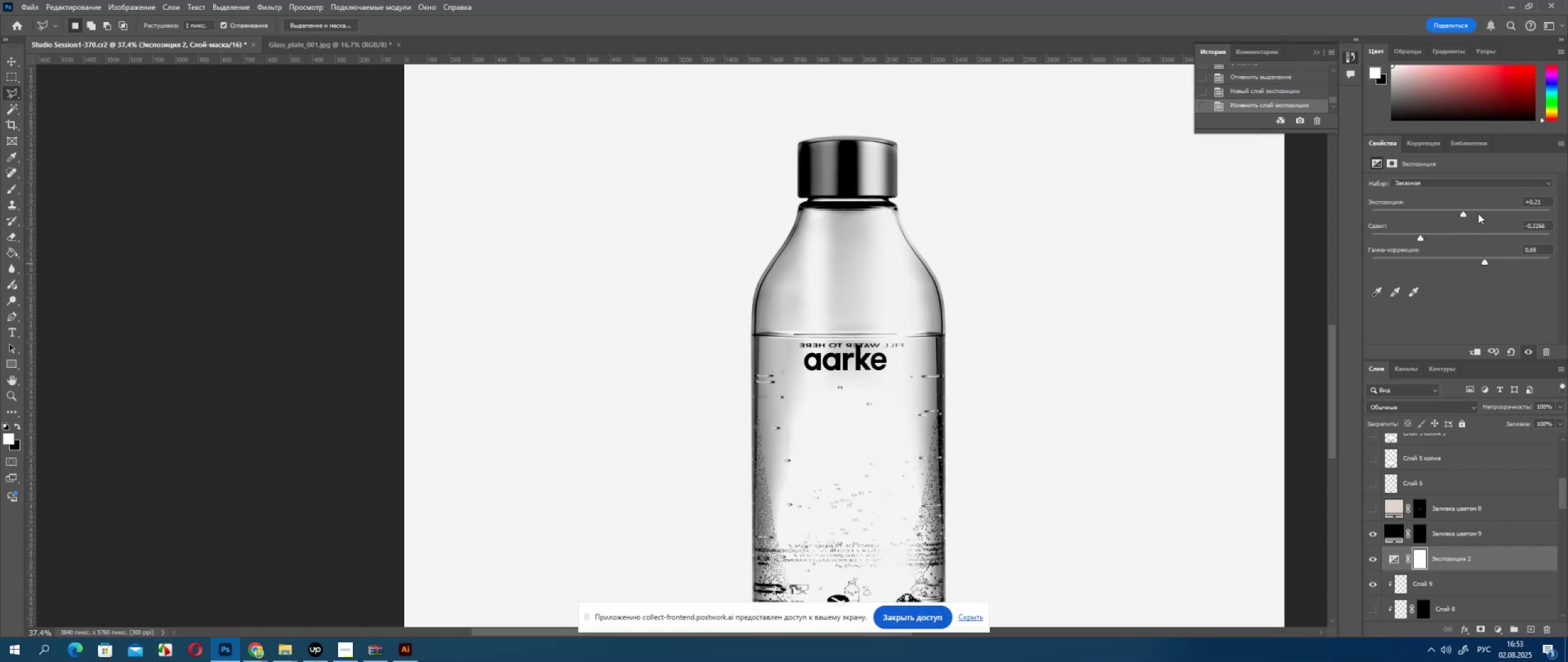 
left_click([1468, 216])
 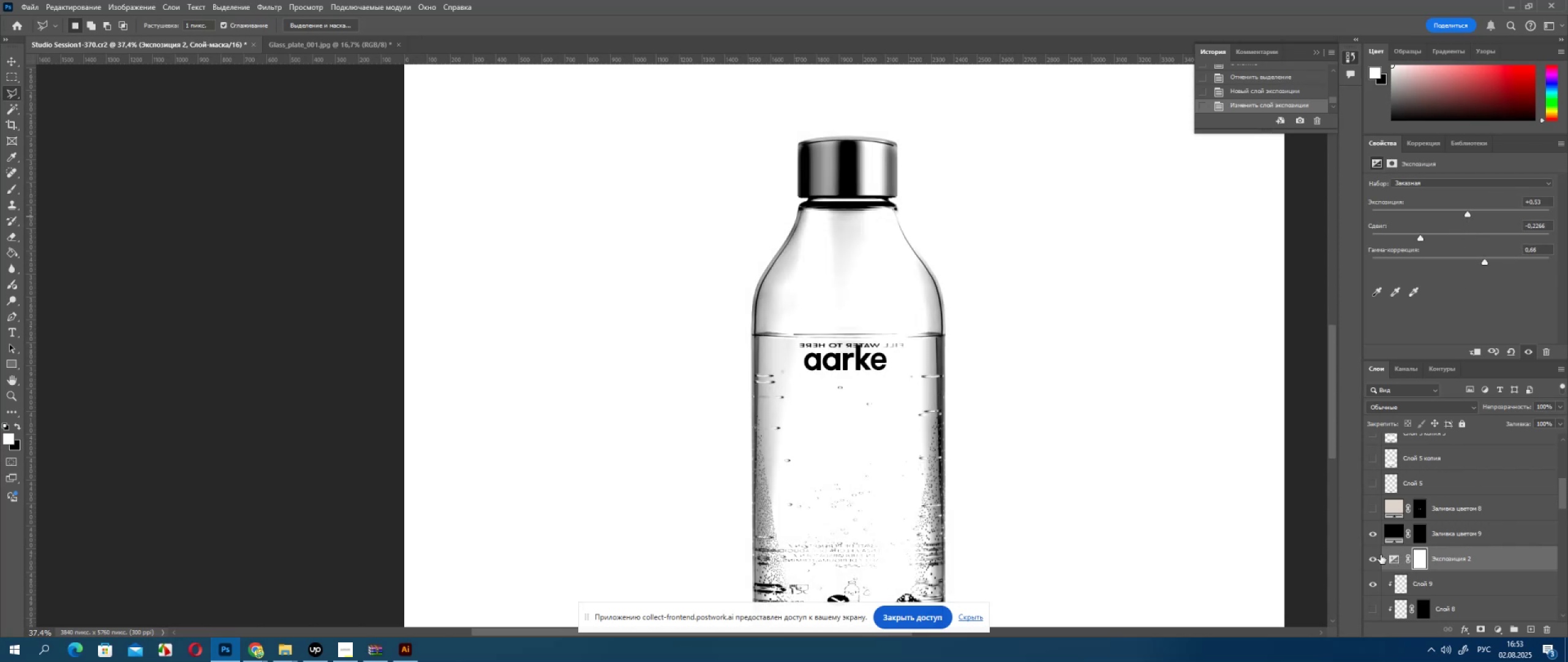 
double_click([1376, 555])
 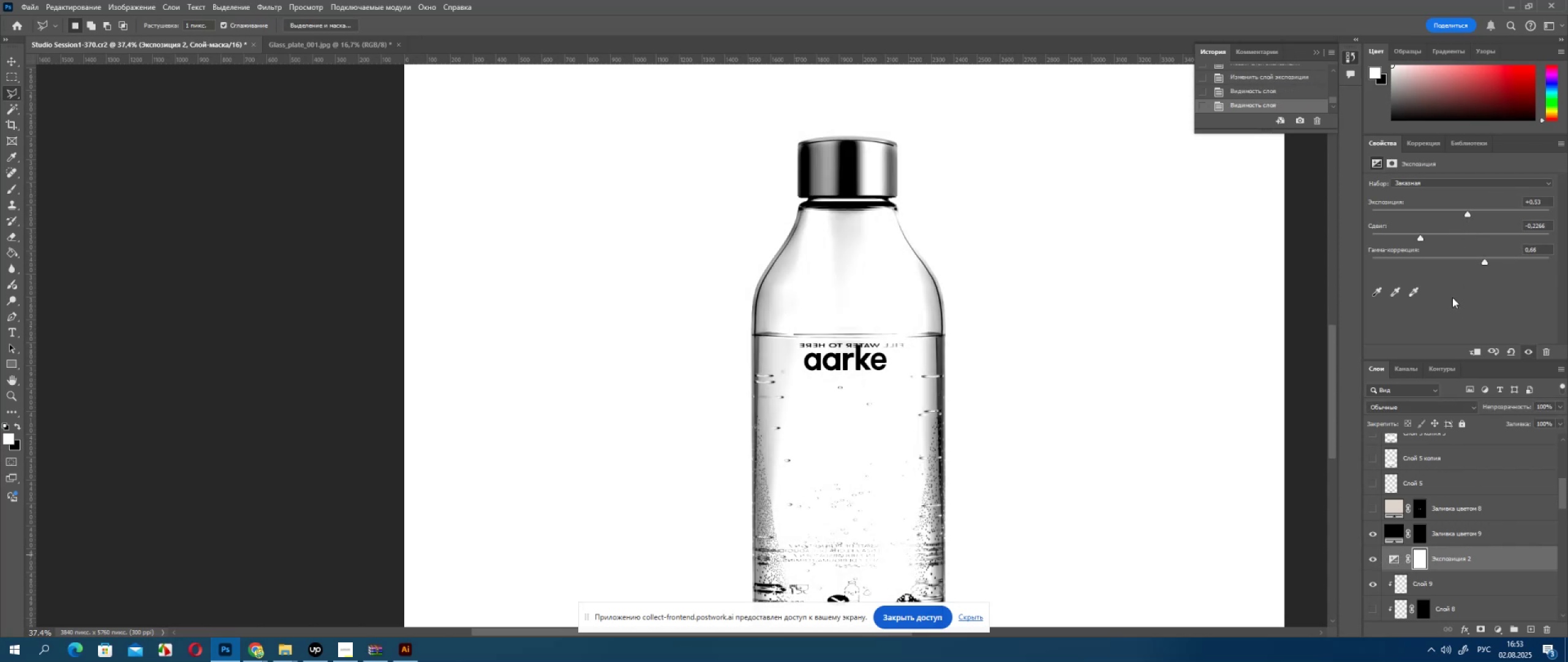 
key(Control+I)
 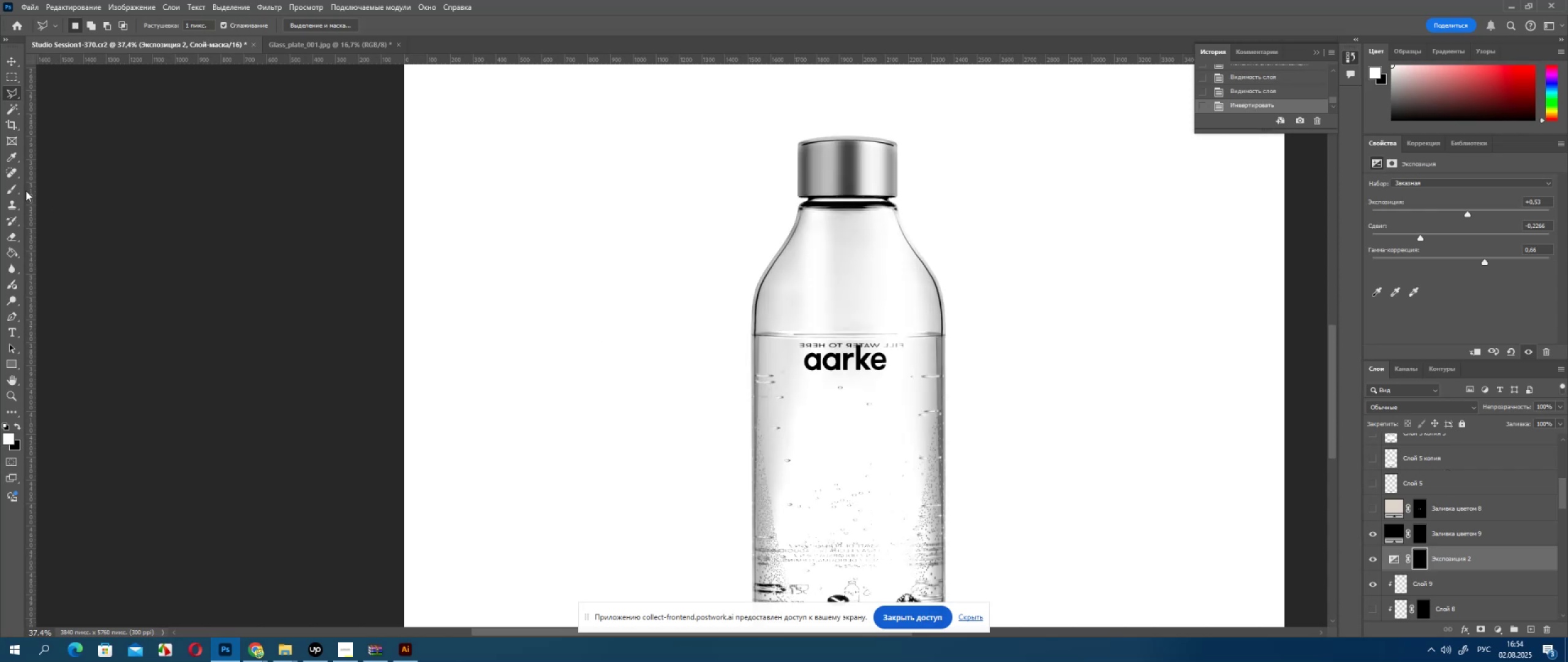 
double_click([14, 189])
 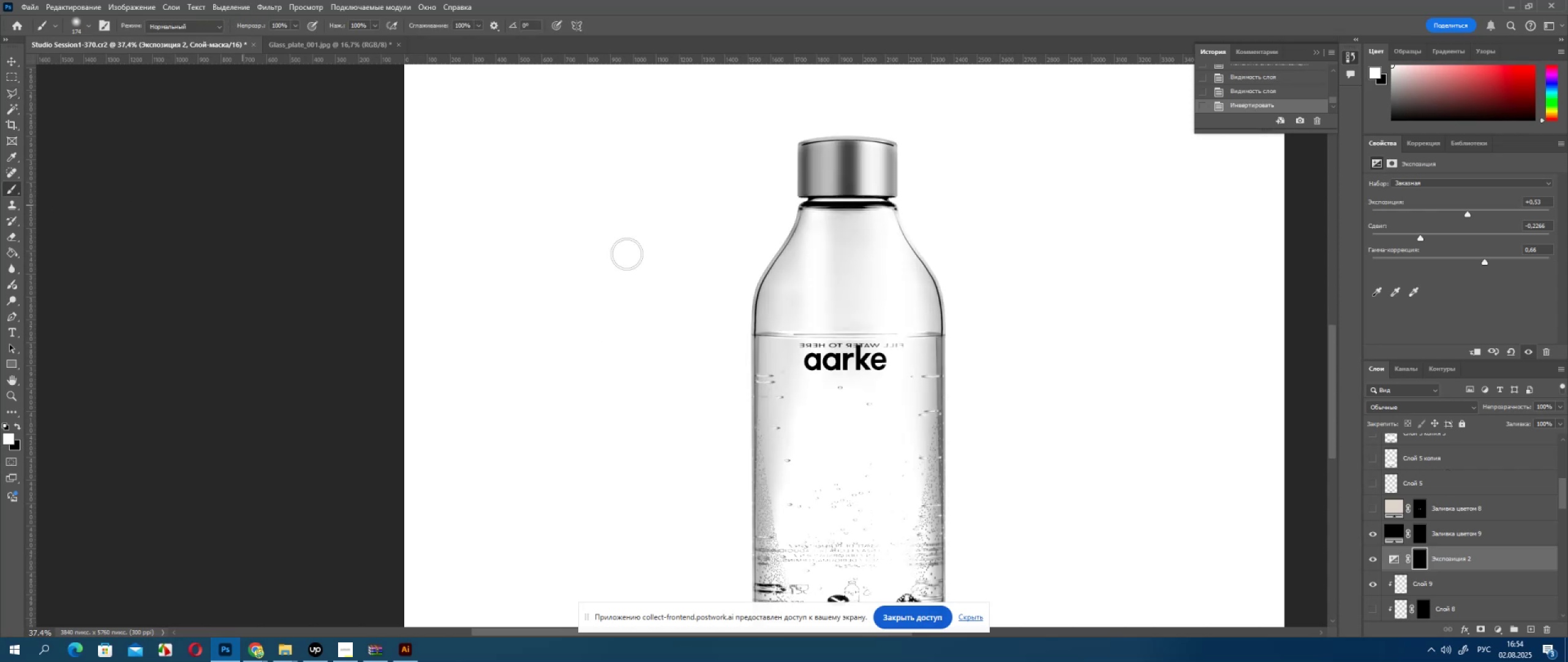 
hold_key(key=AltLeft, duration=0.87)
 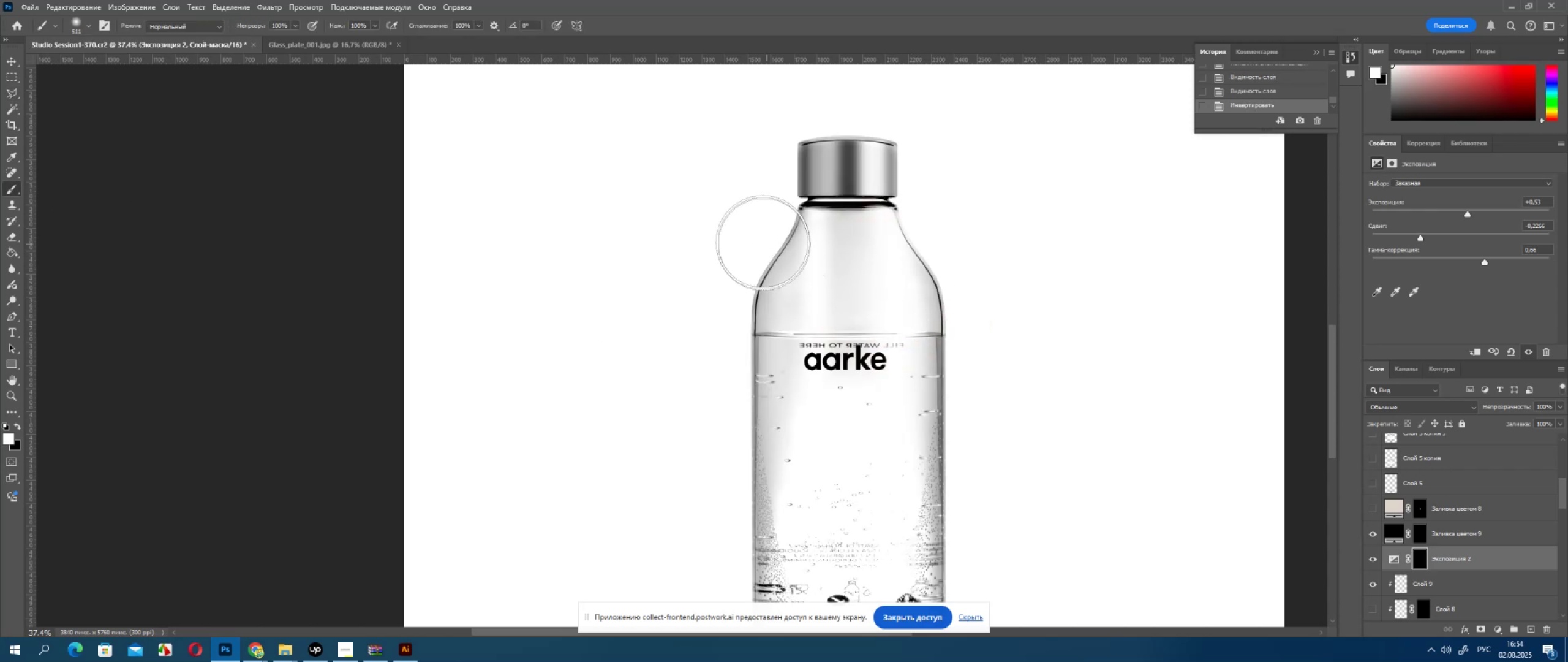 
left_click_drag(start_coordinate=[757, 233], to_coordinate=[748, 220])
 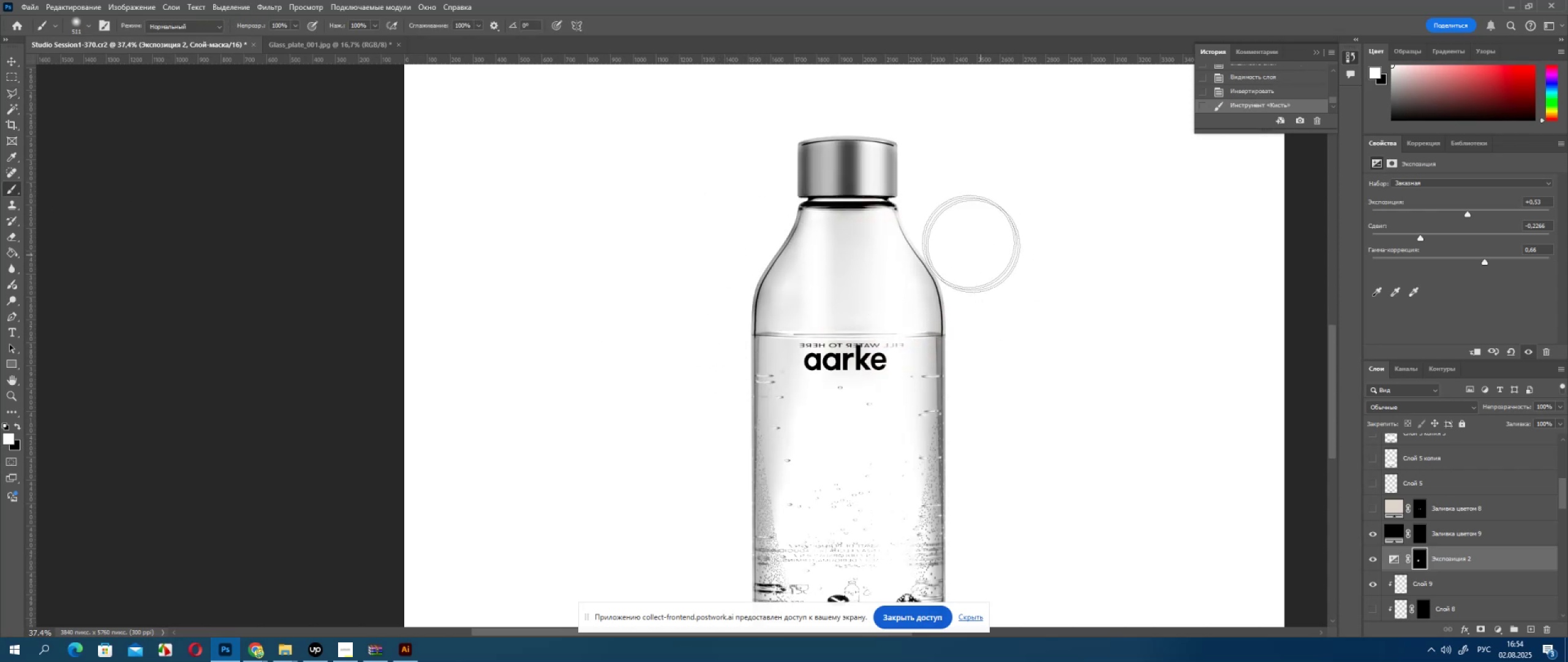 
left_click_drag(start_coordinate=[956, 228], to_coordinate=[999, 544])
 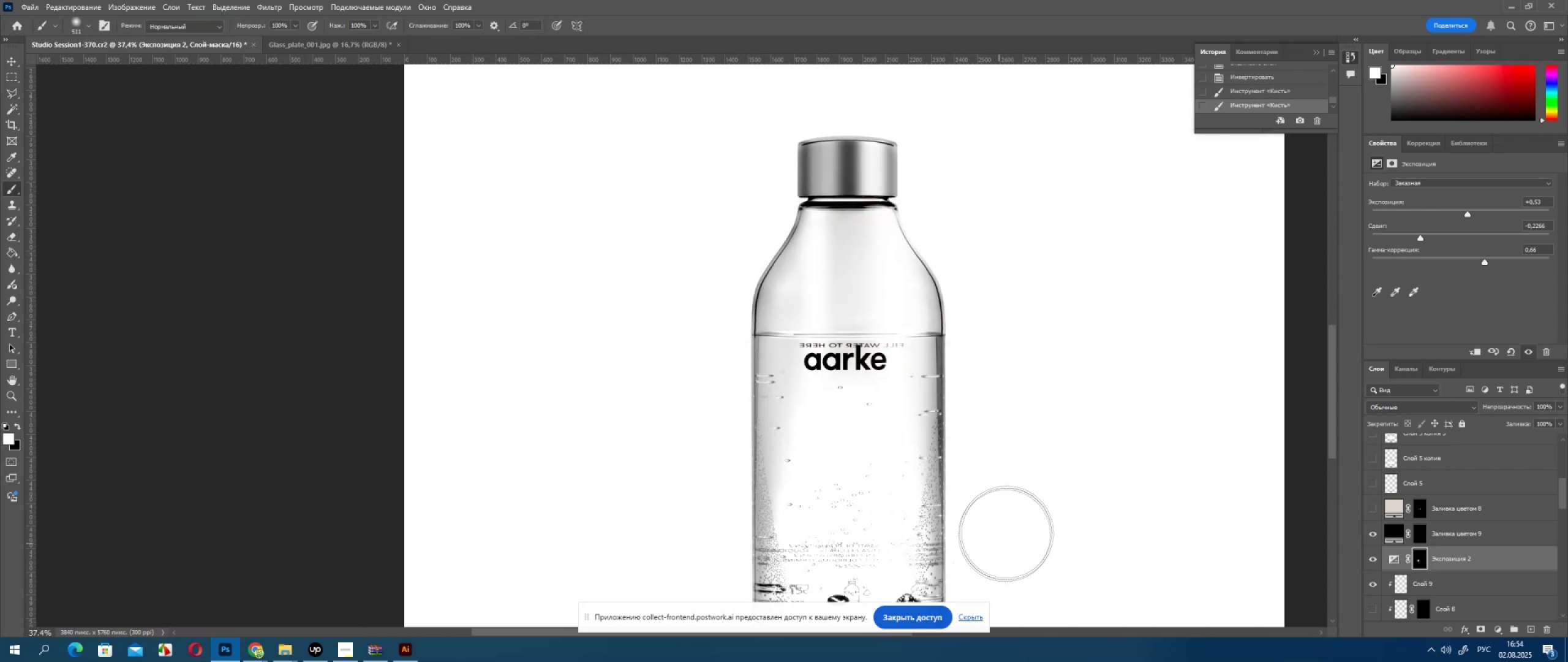 
hold_key(key=Space, duration=0.54)
 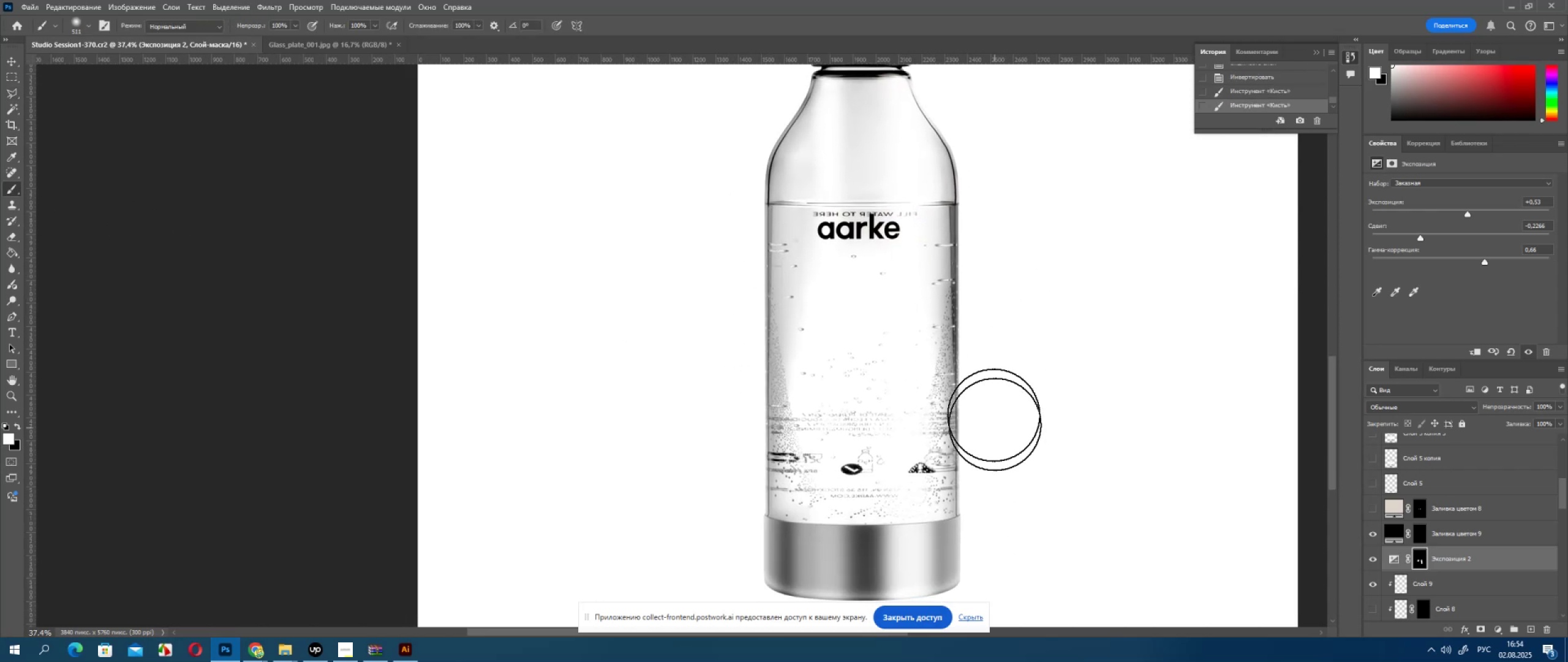 
left_click_drag(start_coordinate=[1012, 511], to_coordinate=[1025, 380])
 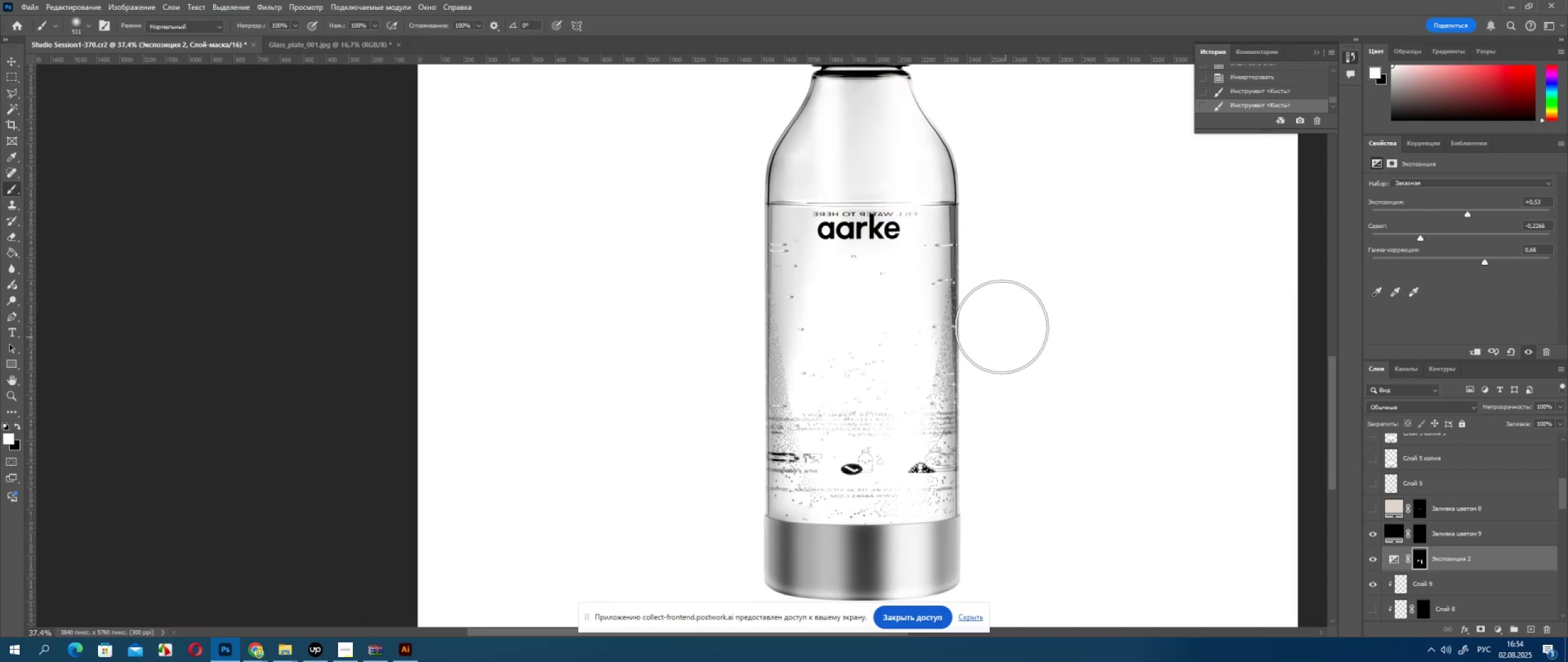 
left_click_drag(start_coordinate=[1001, 324], to_coordinate=[986, 525])
 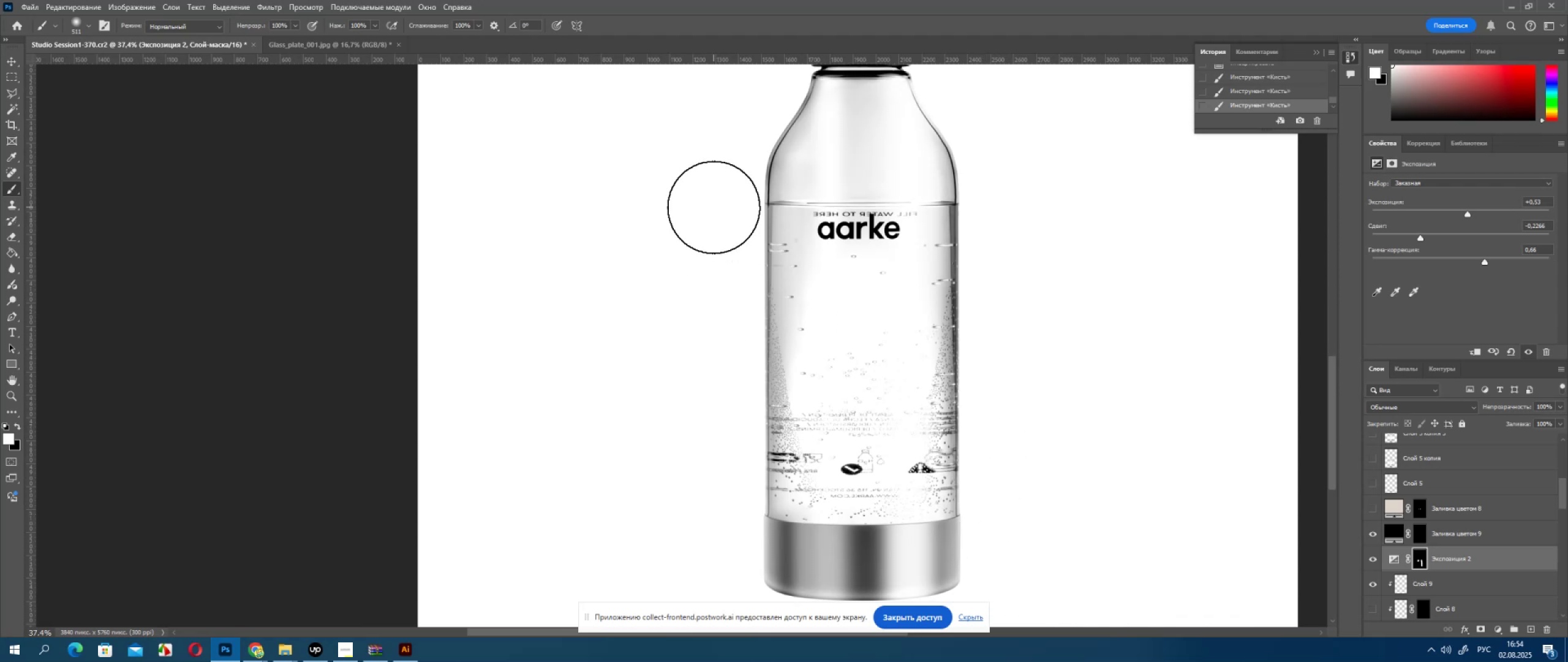 
left_click_drag(start_coordinate=[718, 203], to_coordinate=[759, 500])
 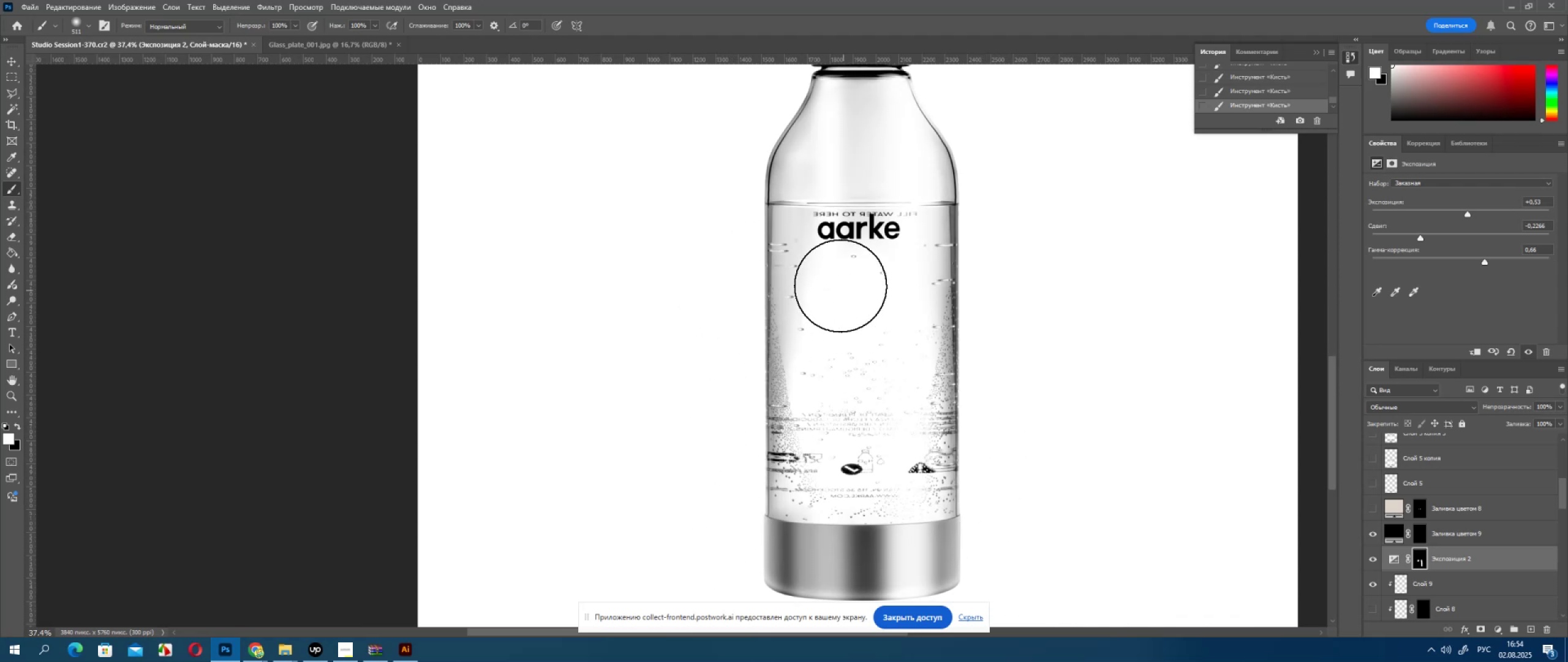 
left_click_drag(start_coordinate=[834, 267], to_coordinate=[875, 366])
 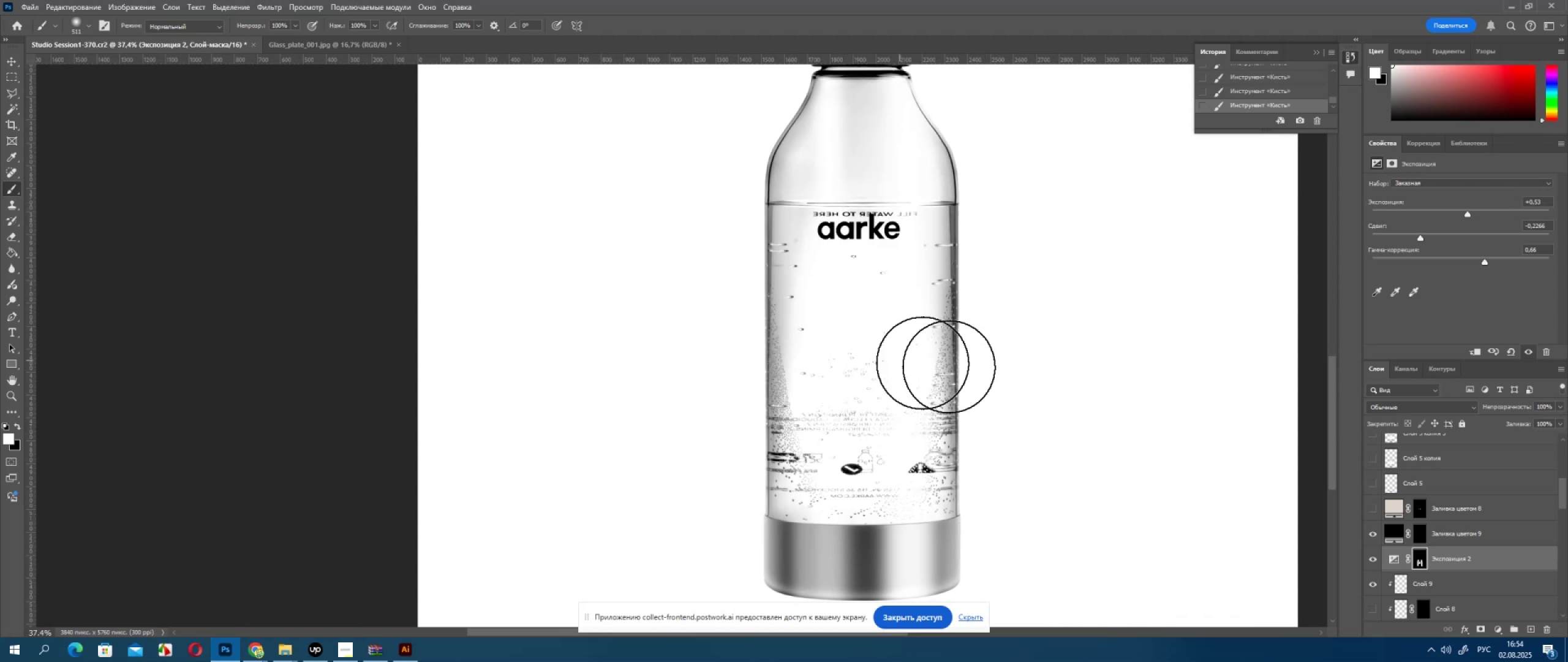 
key(Control+Z)
 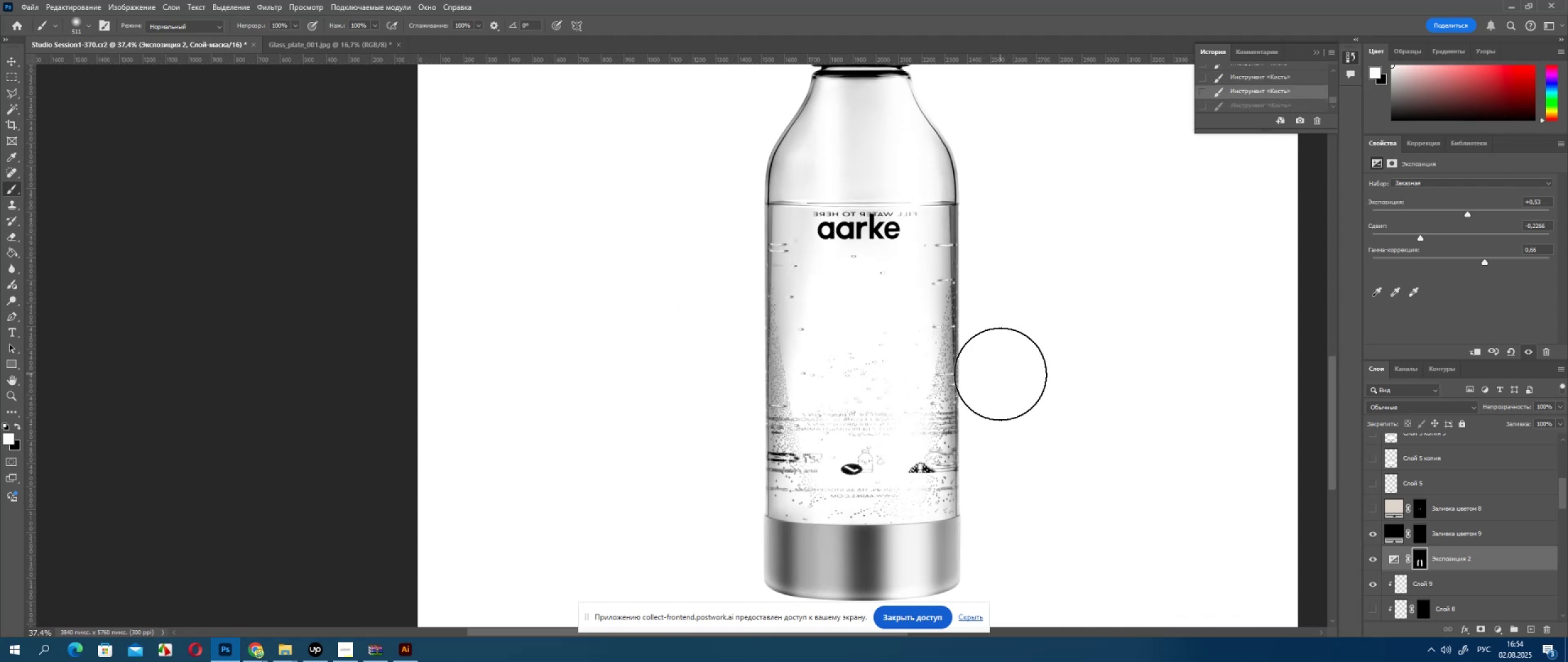 
scroll: coordinate [987, 366], scroll_direction: down, amount: 1.0
 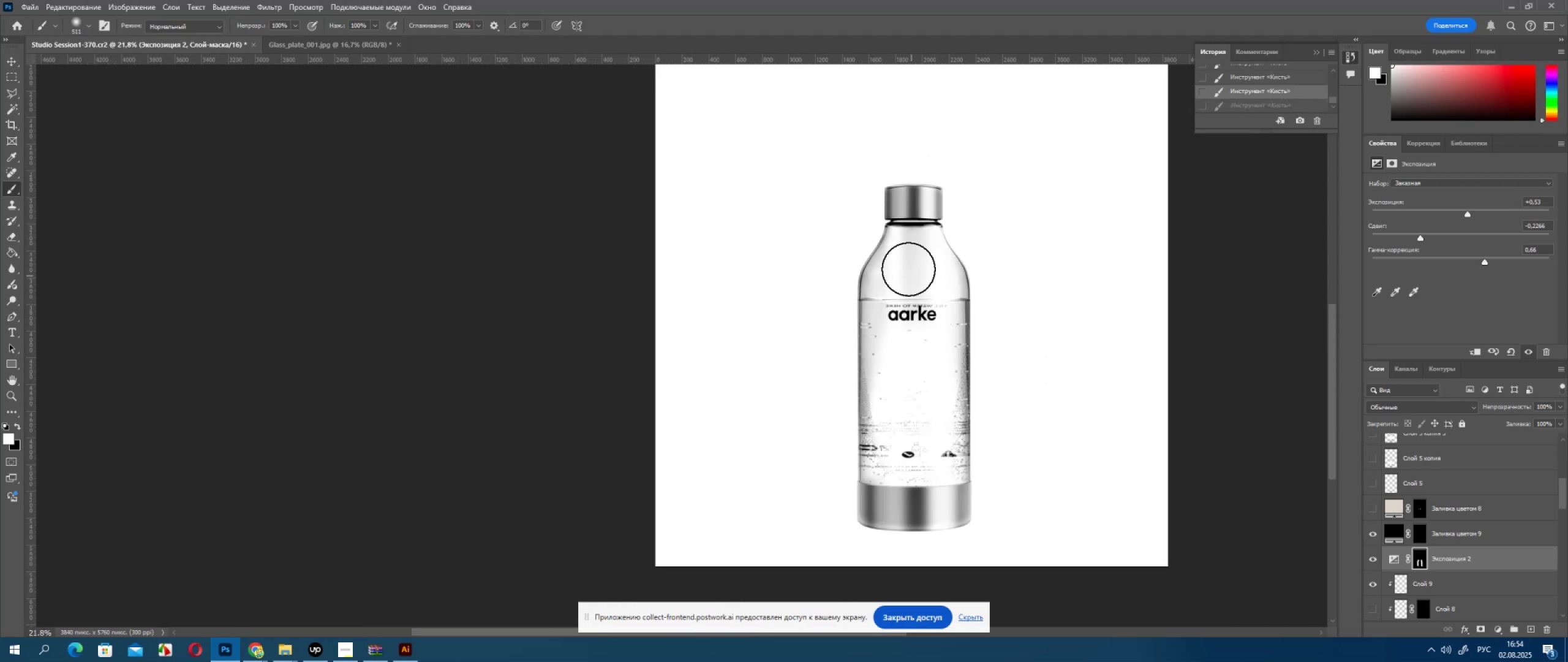 
key(Alt+AltLeft)
 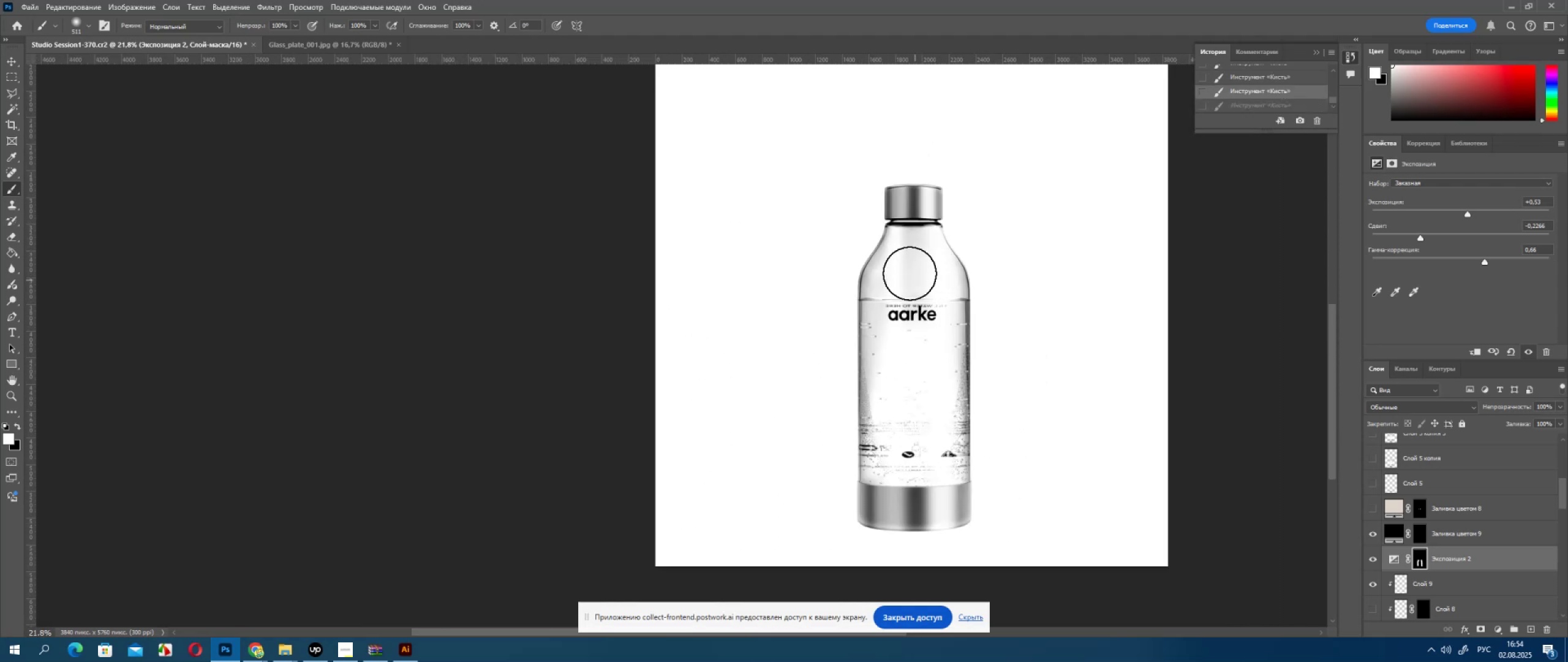 
left_click_drag(start_coordinate=[908, 262], to_coordinate=[921, 286])
 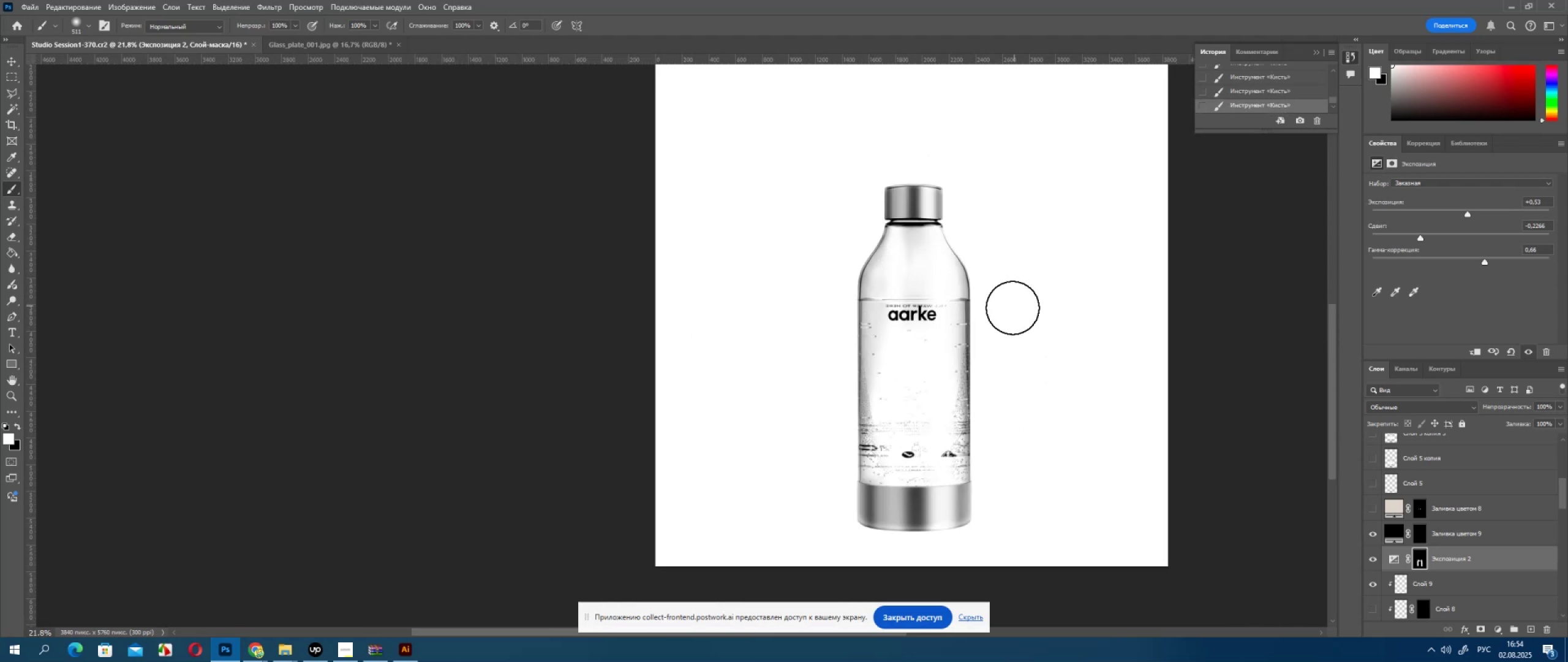 
key(Control+ControlLeft)
 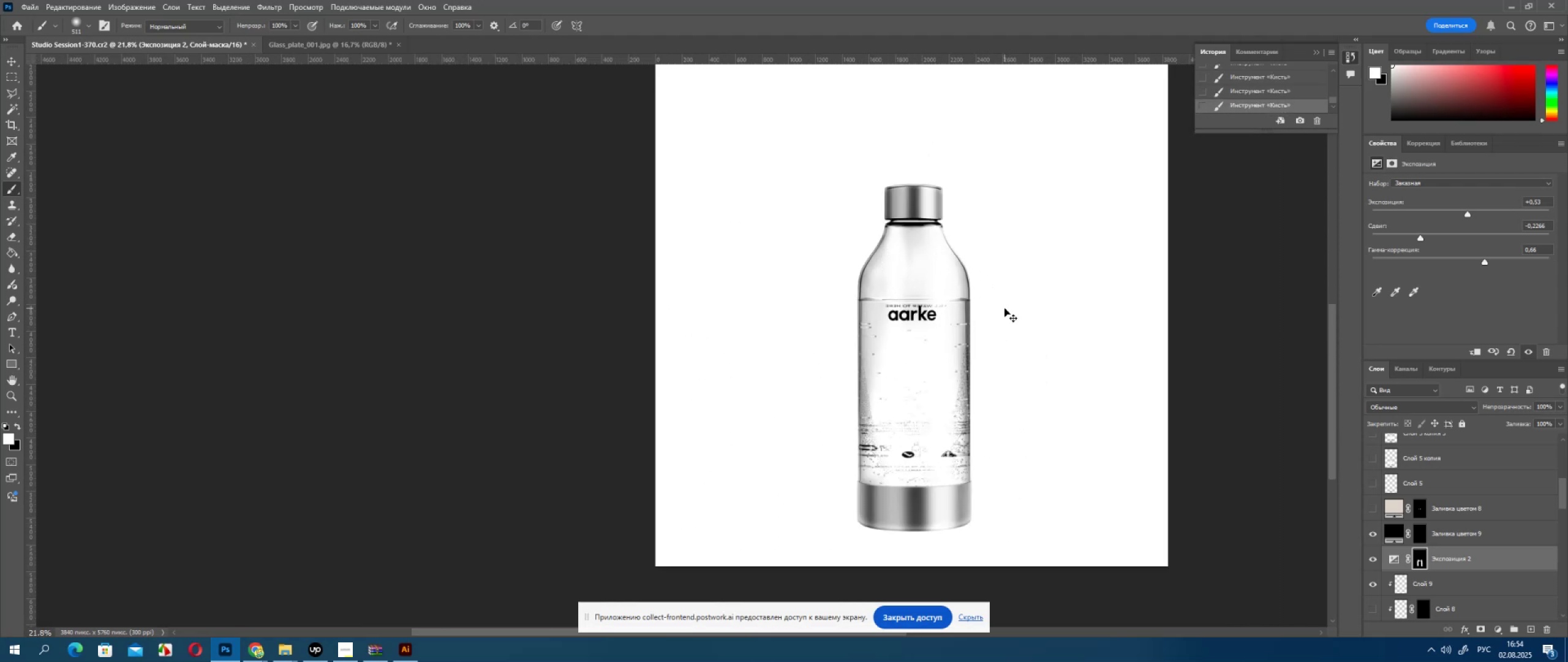 
key(Control+Z)
 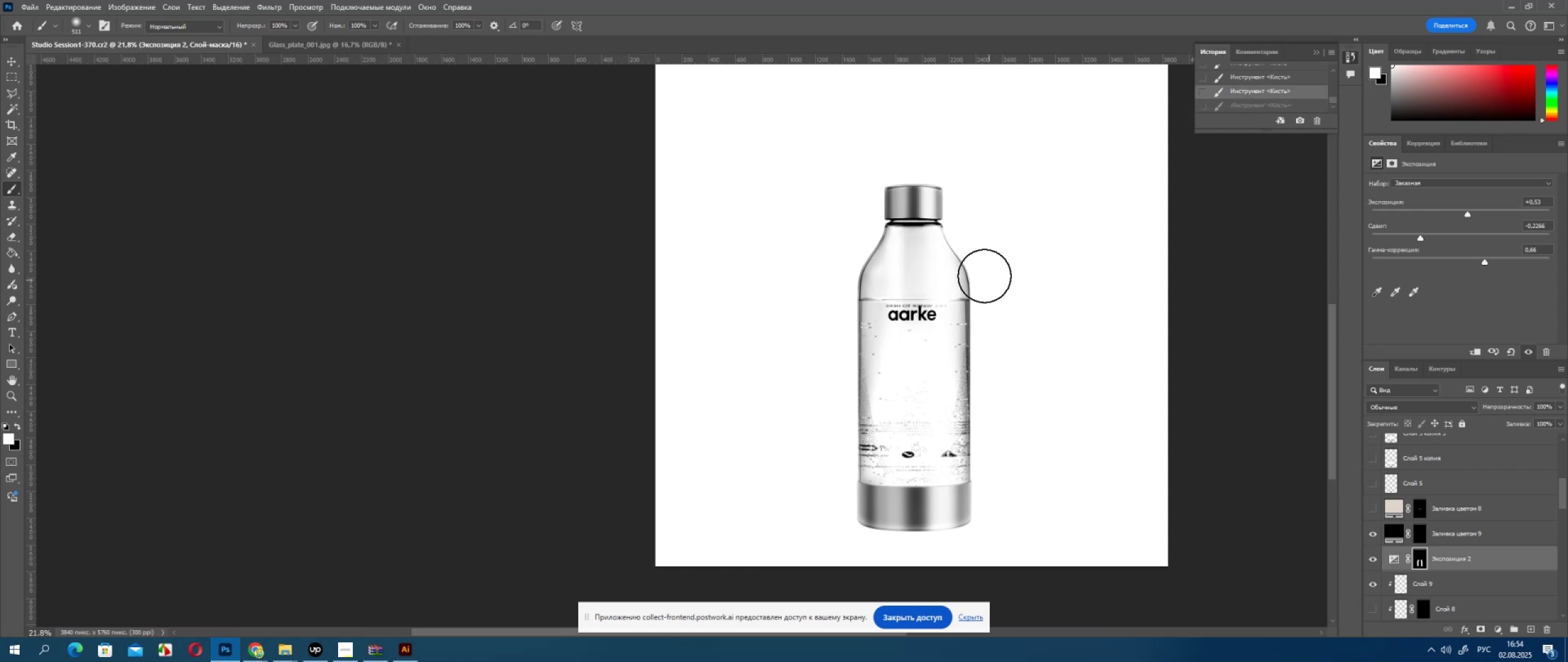 
hold_key(key=AltLeft, duration=0.79)
scroll: coordinate [899, 261], scroll_direction: up, amount: 6.0
 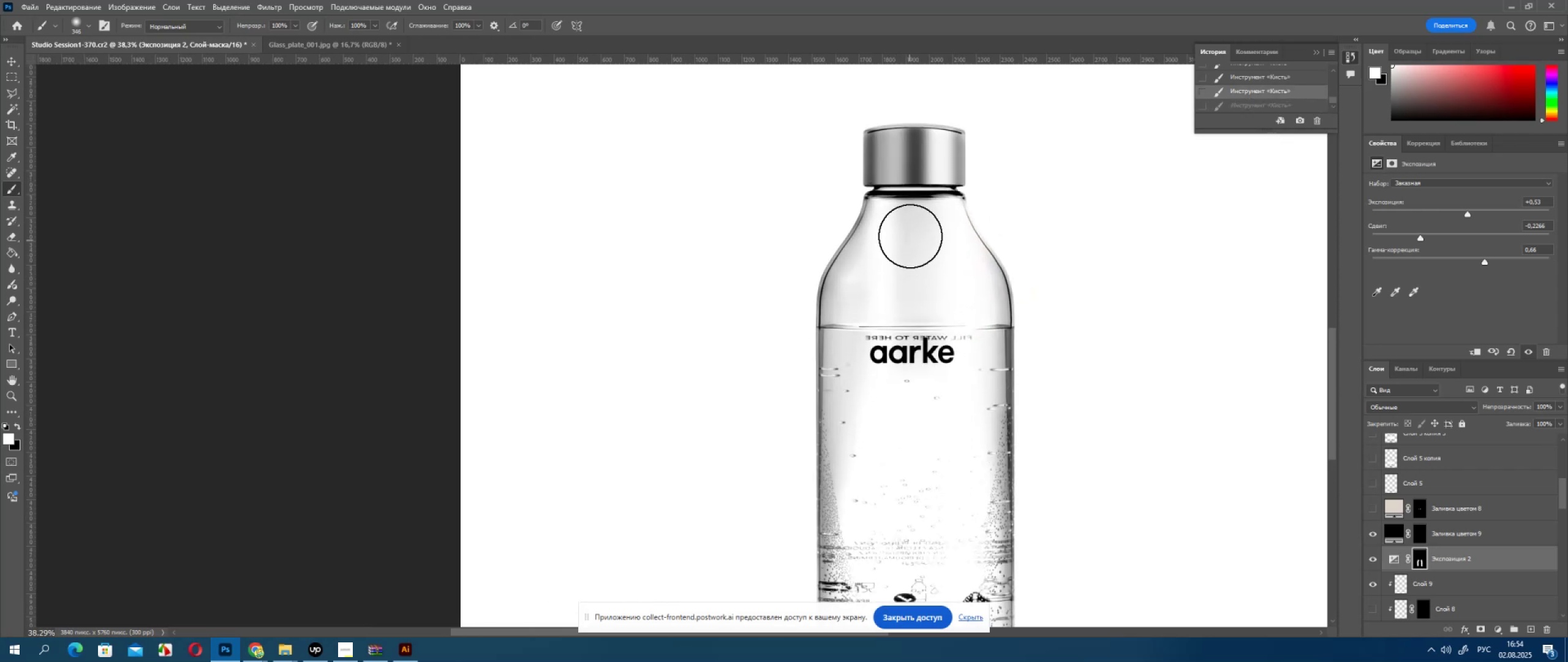 
left_click_drag(start_coordinate=[911, 235], to_coordinate=[960, 287])
 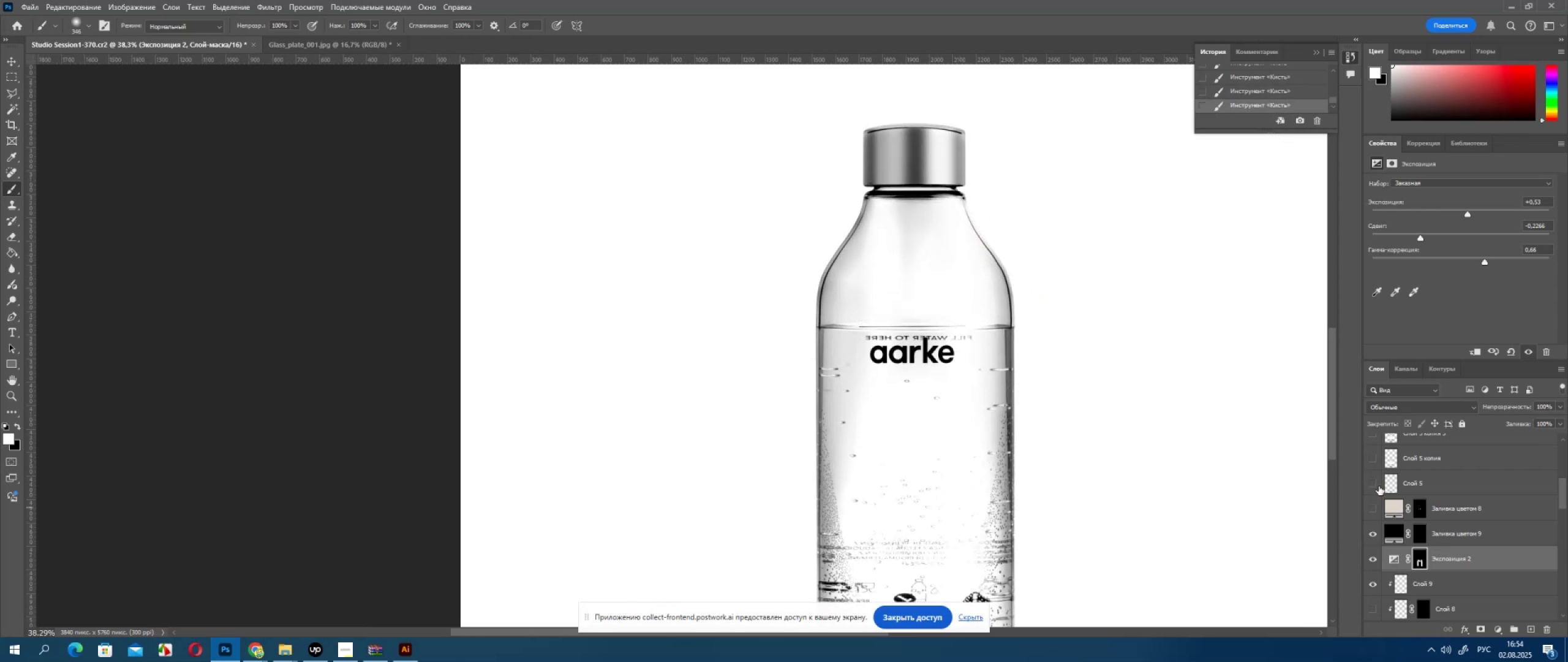 
left_click([1378, 486])
 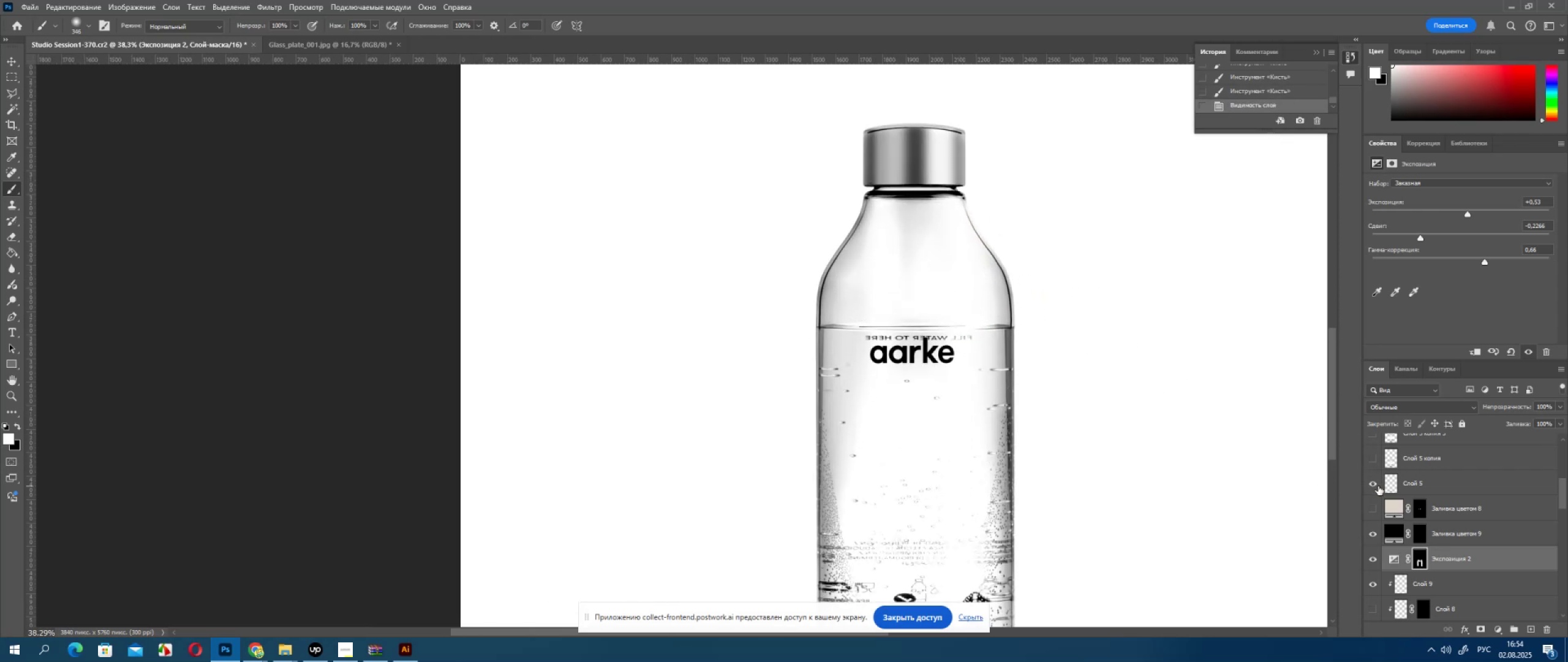 
left_click([1378, 486])
 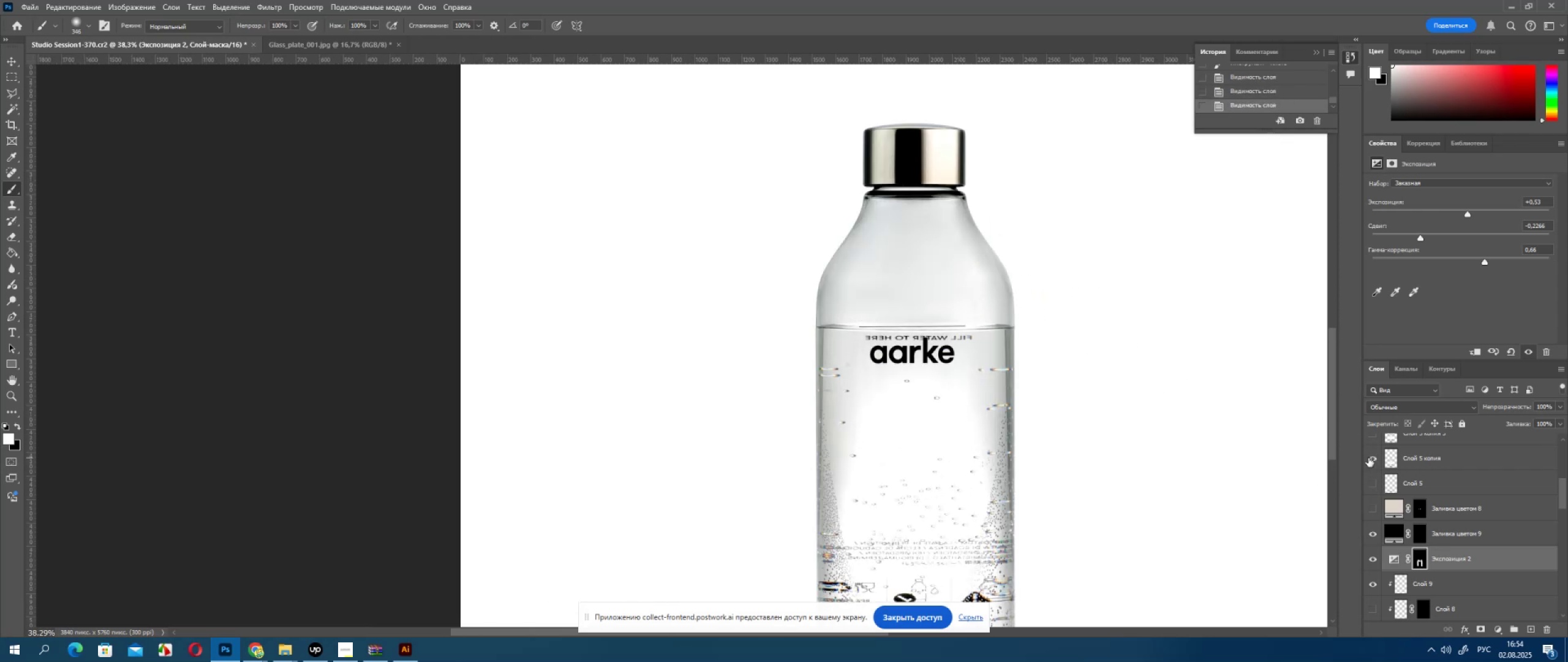 
left_click([1368, 458])
 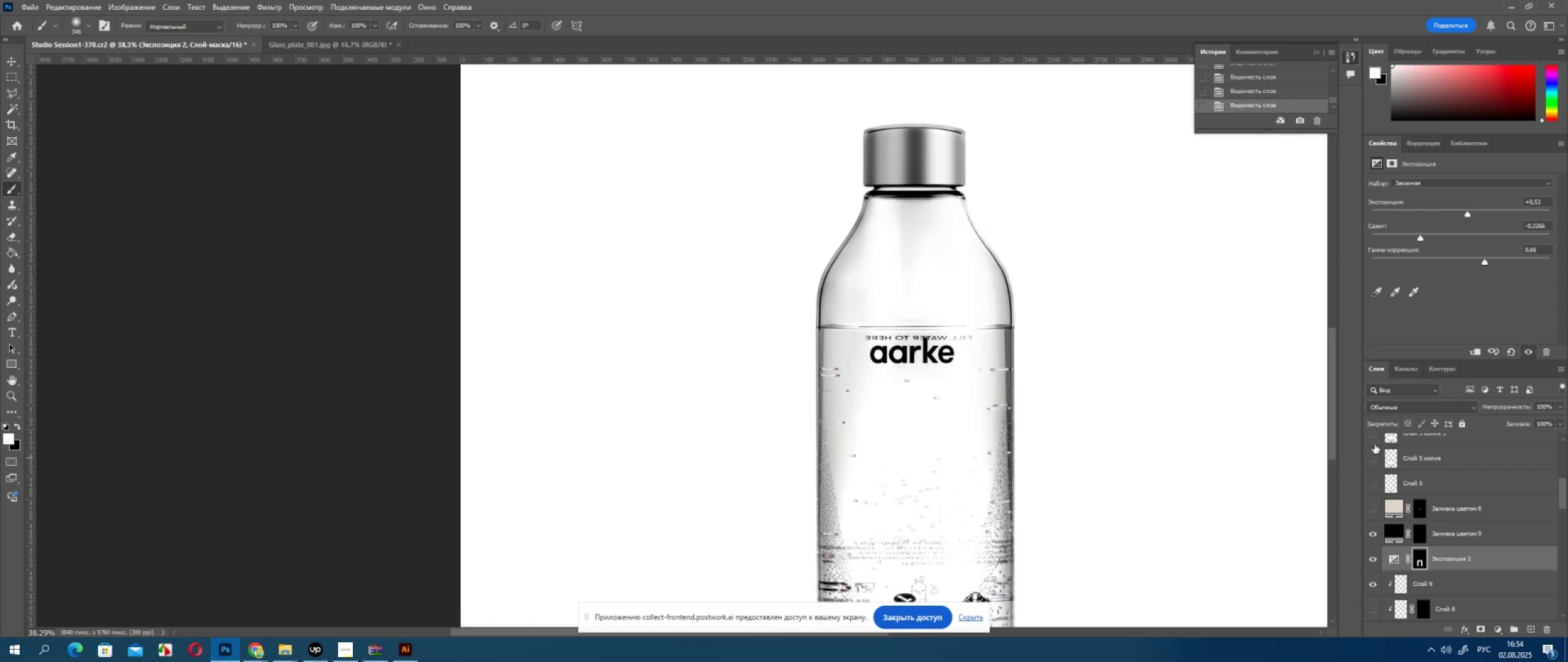 
left_click([1375, 443])
 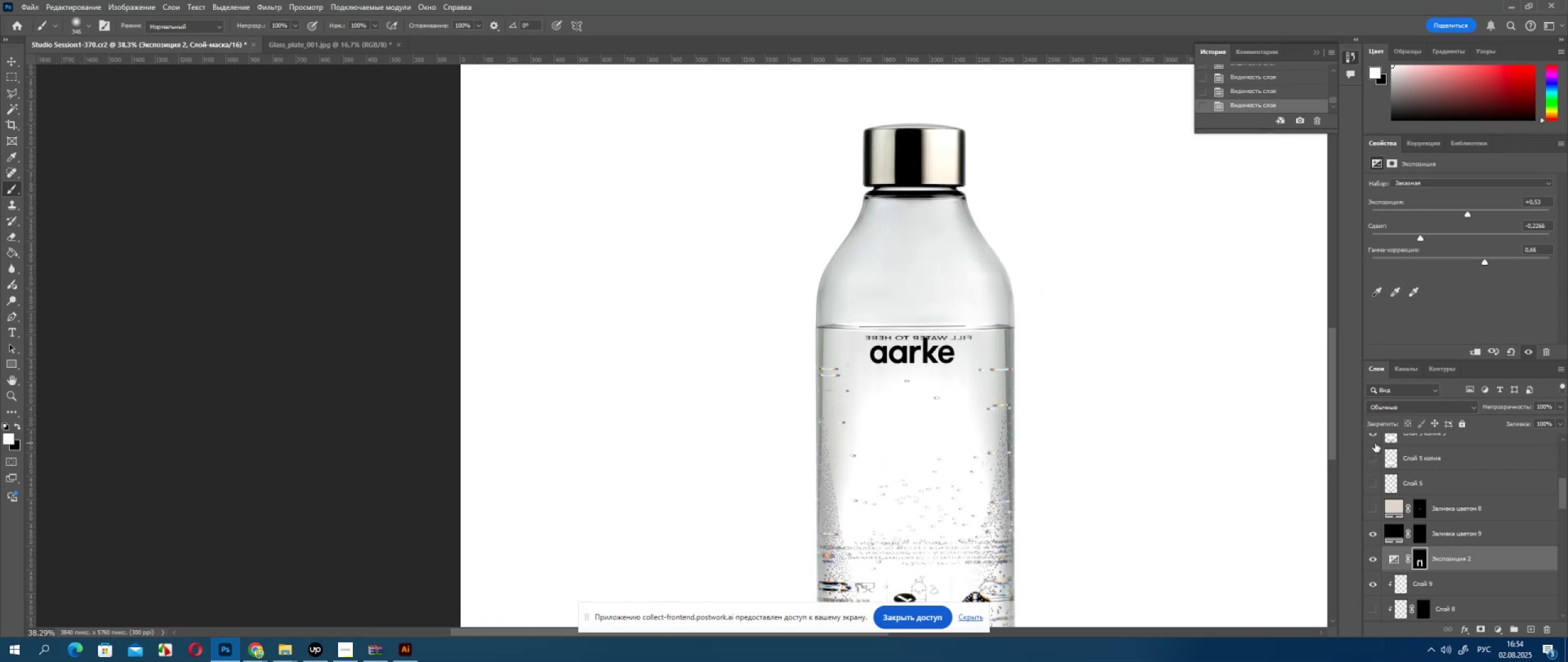 
left_click([1375, 443])
 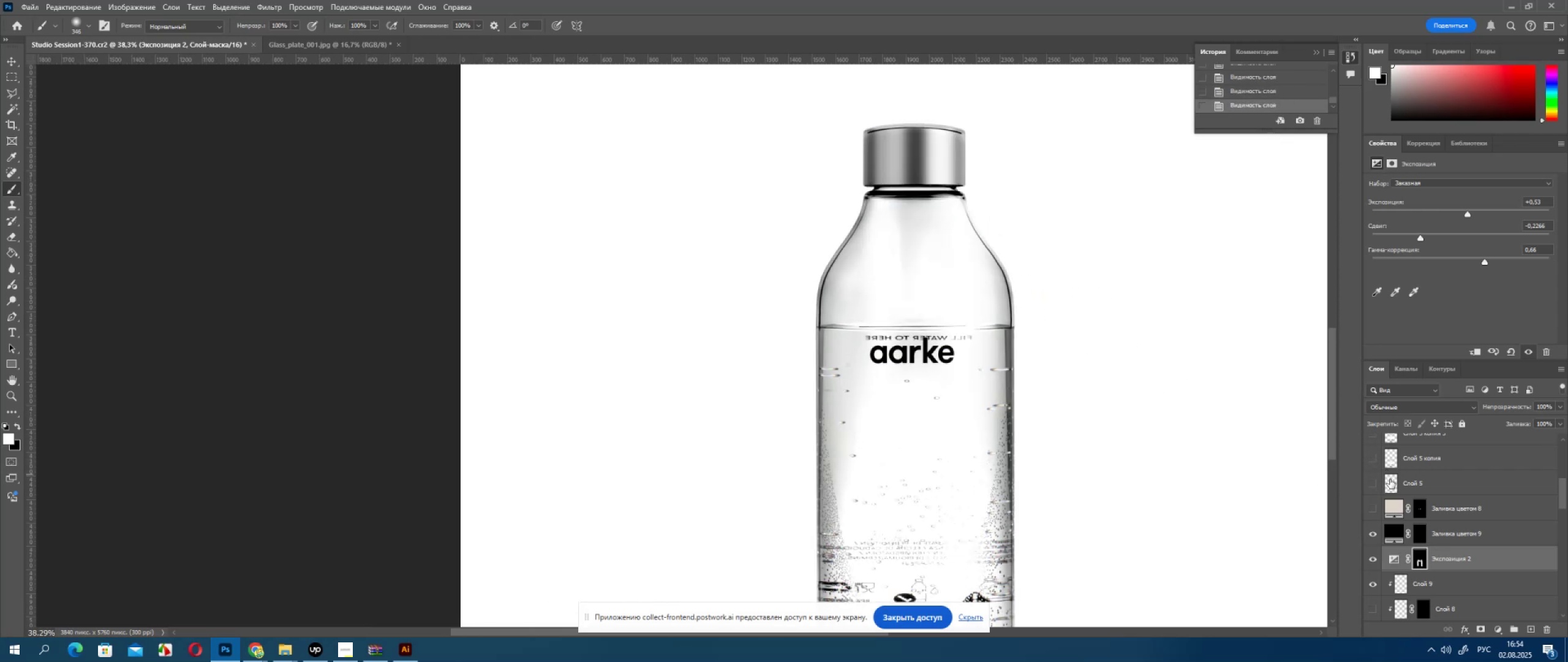 
scroll: coordinate [1392, 484], scroll_direction: up, amount: 2.0
 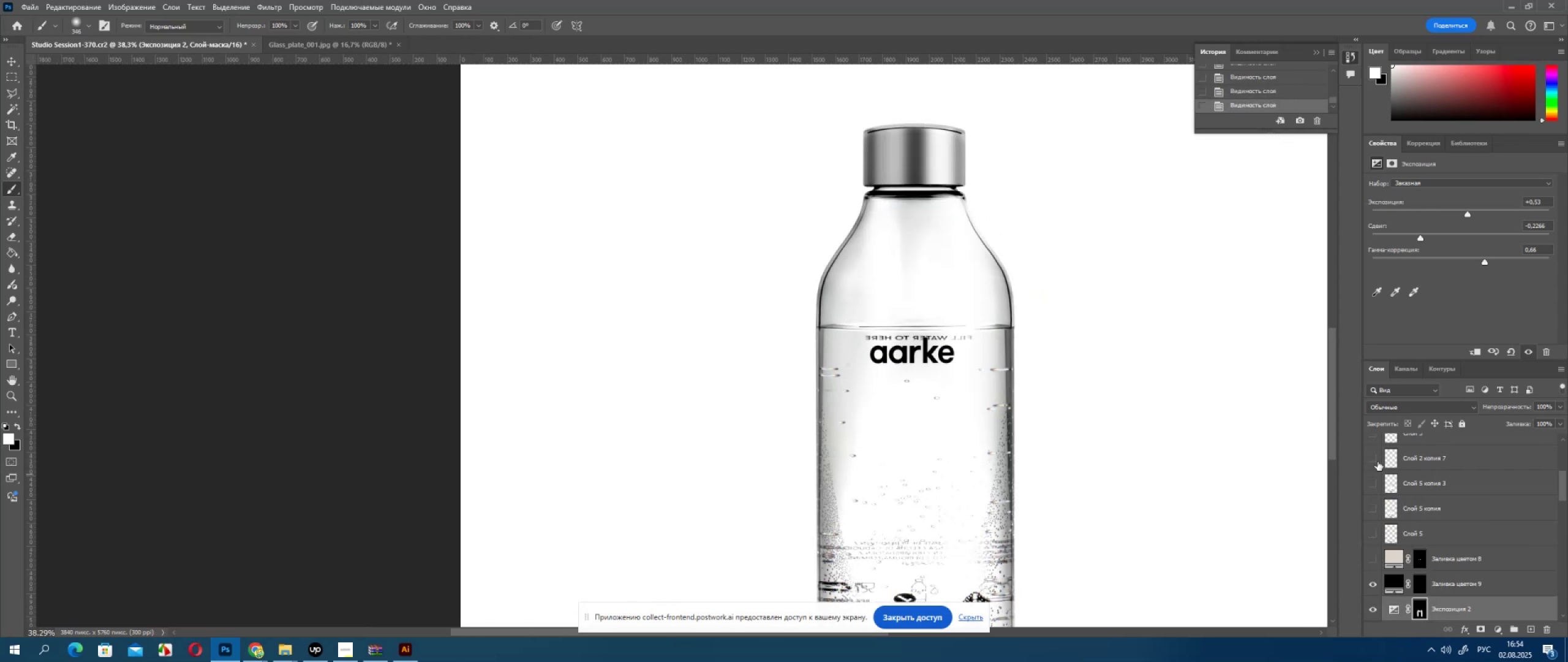 
left_click([1378, 460])
 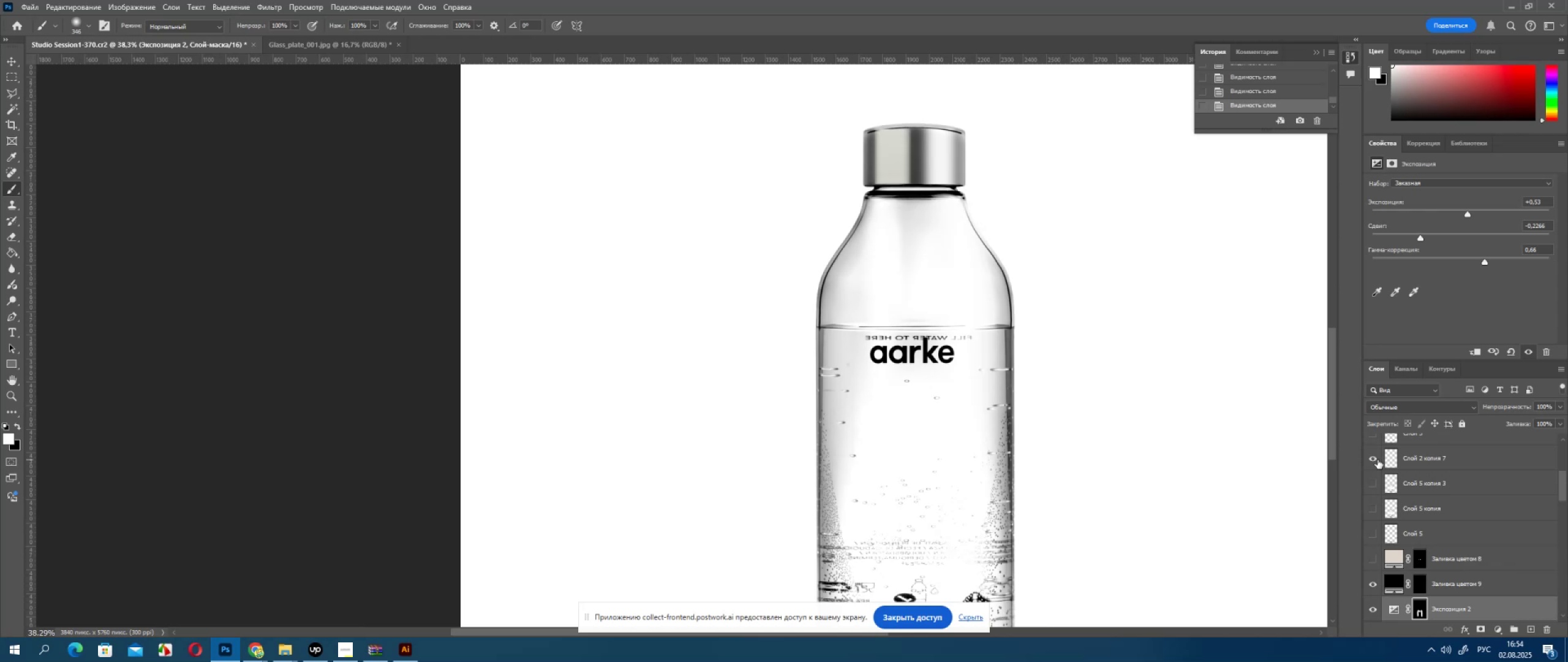 
left_click([1378, 460])
 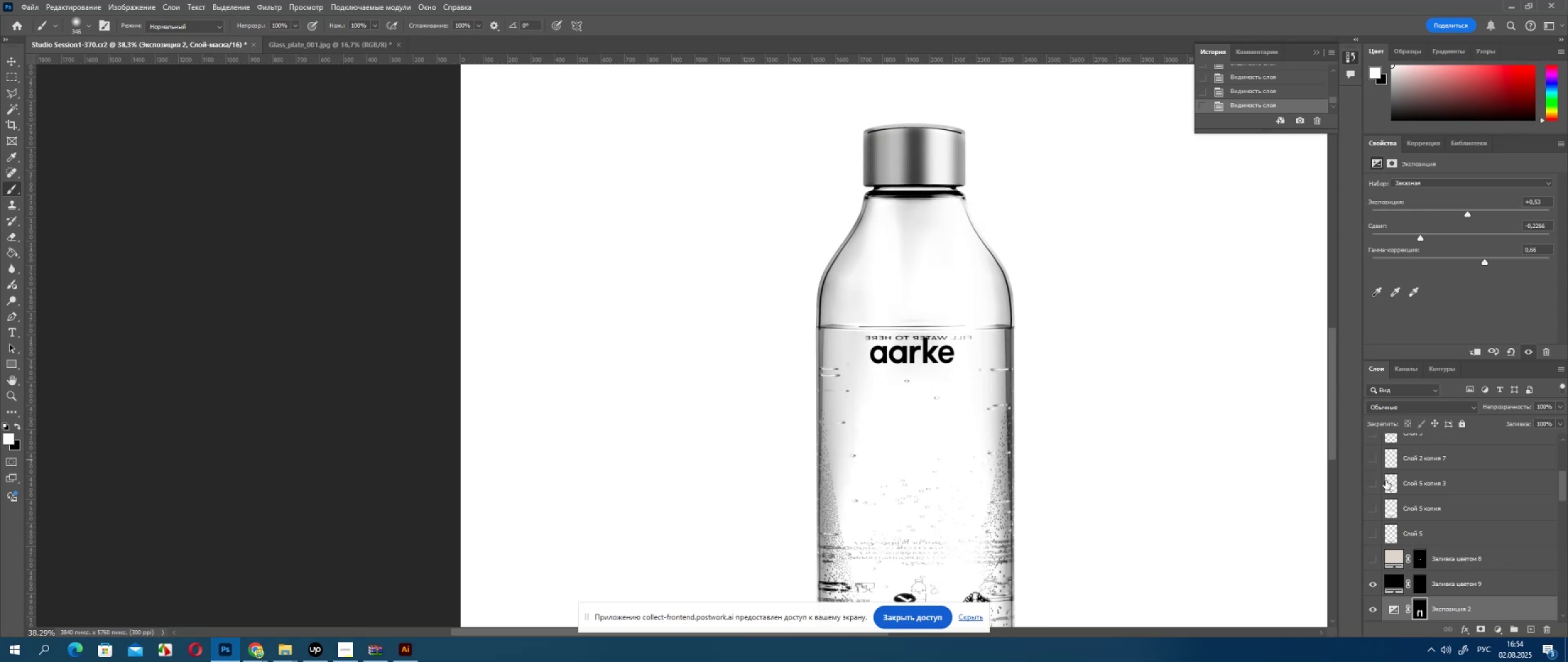 
scroll: coordinate [1394, 509], scroll_direction: up, amount: 3.0
 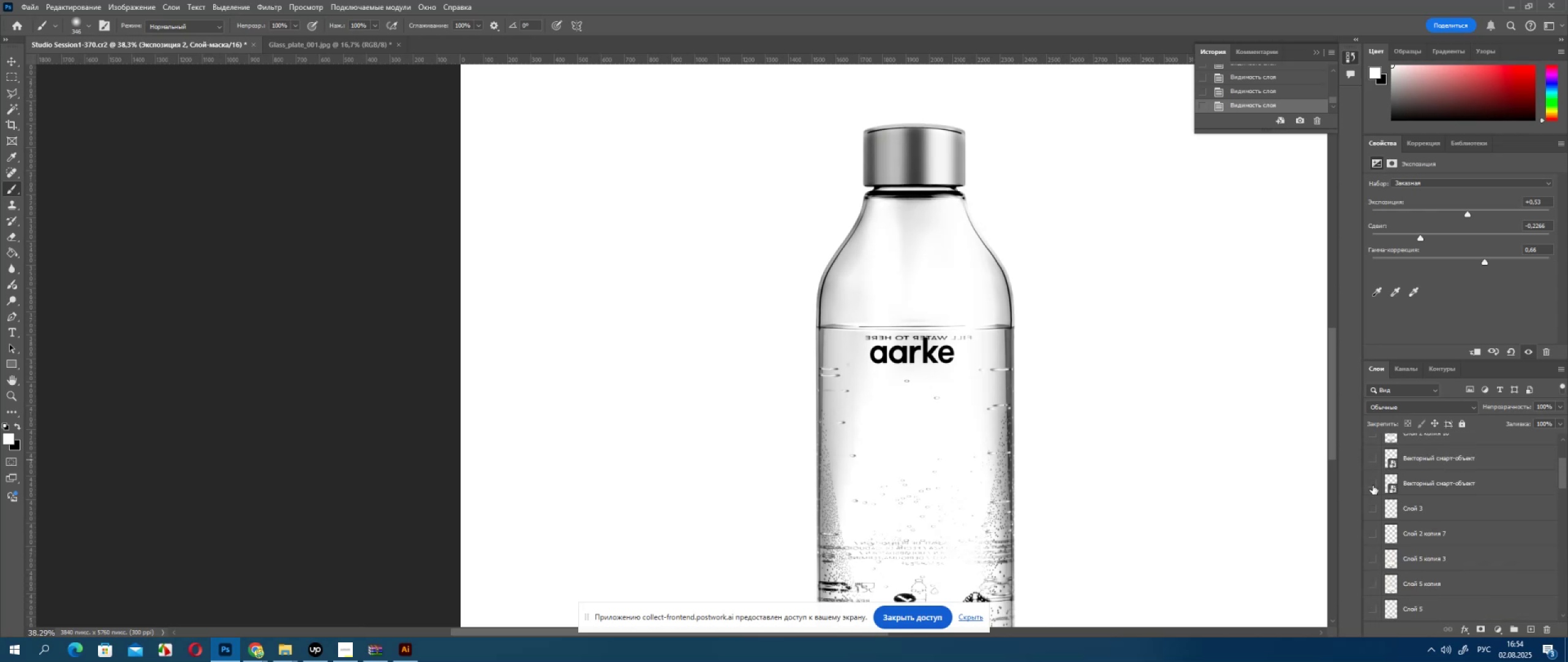 
left_click([1373, 482])
 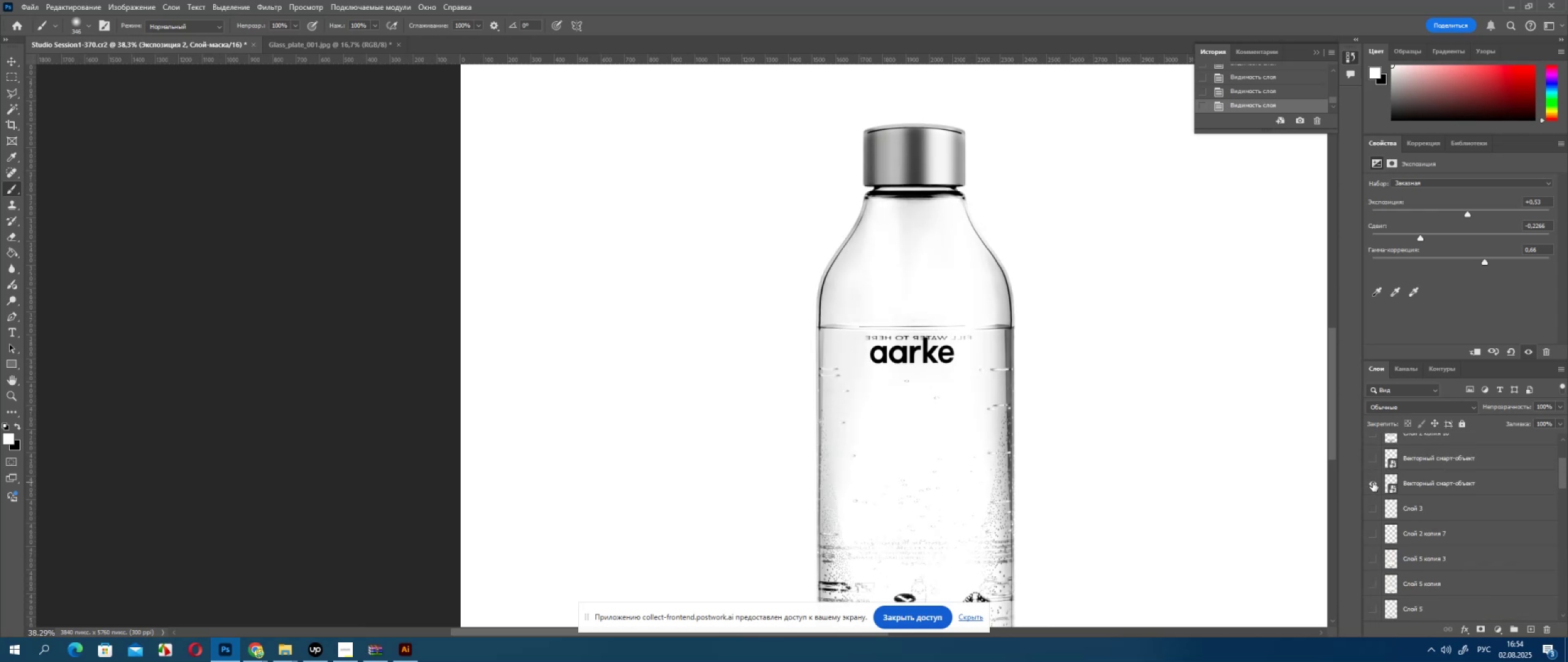 
left_click([1373, 482])
 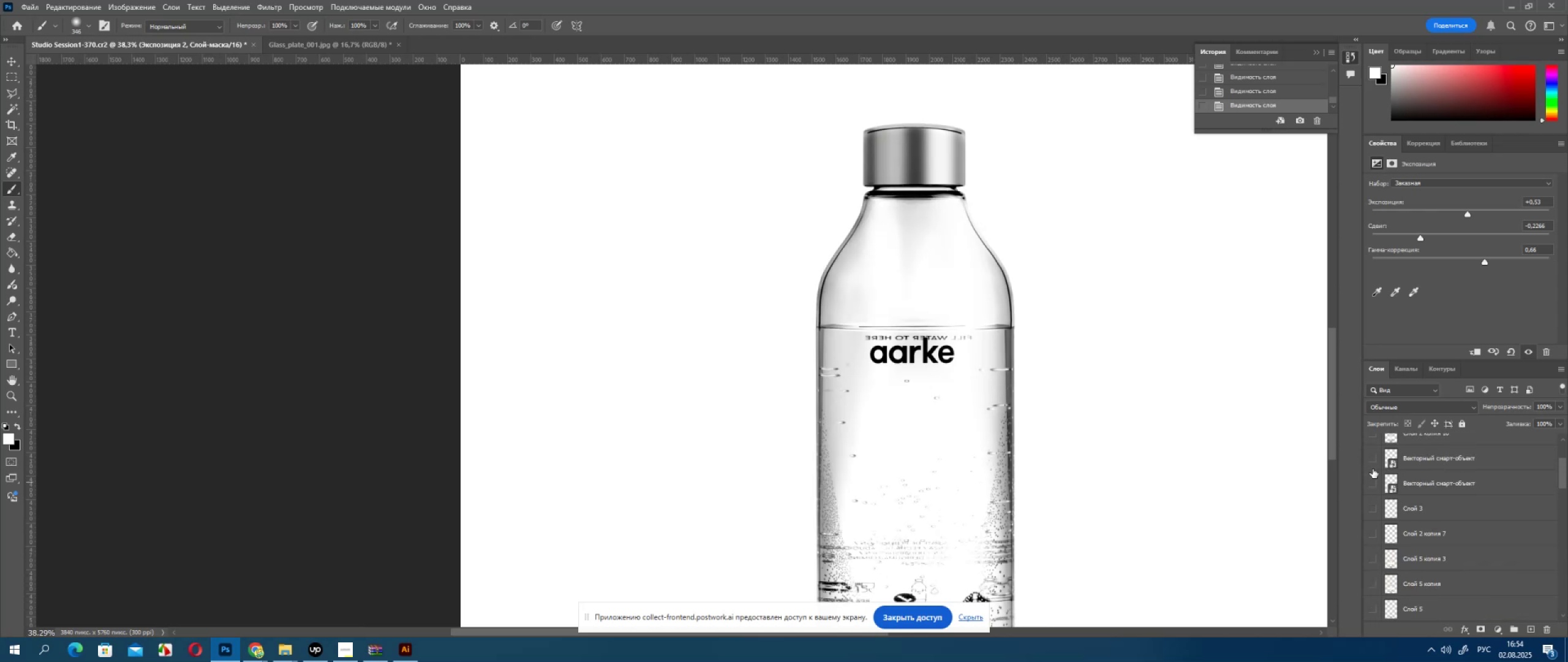 
left_click([1372, 460])
 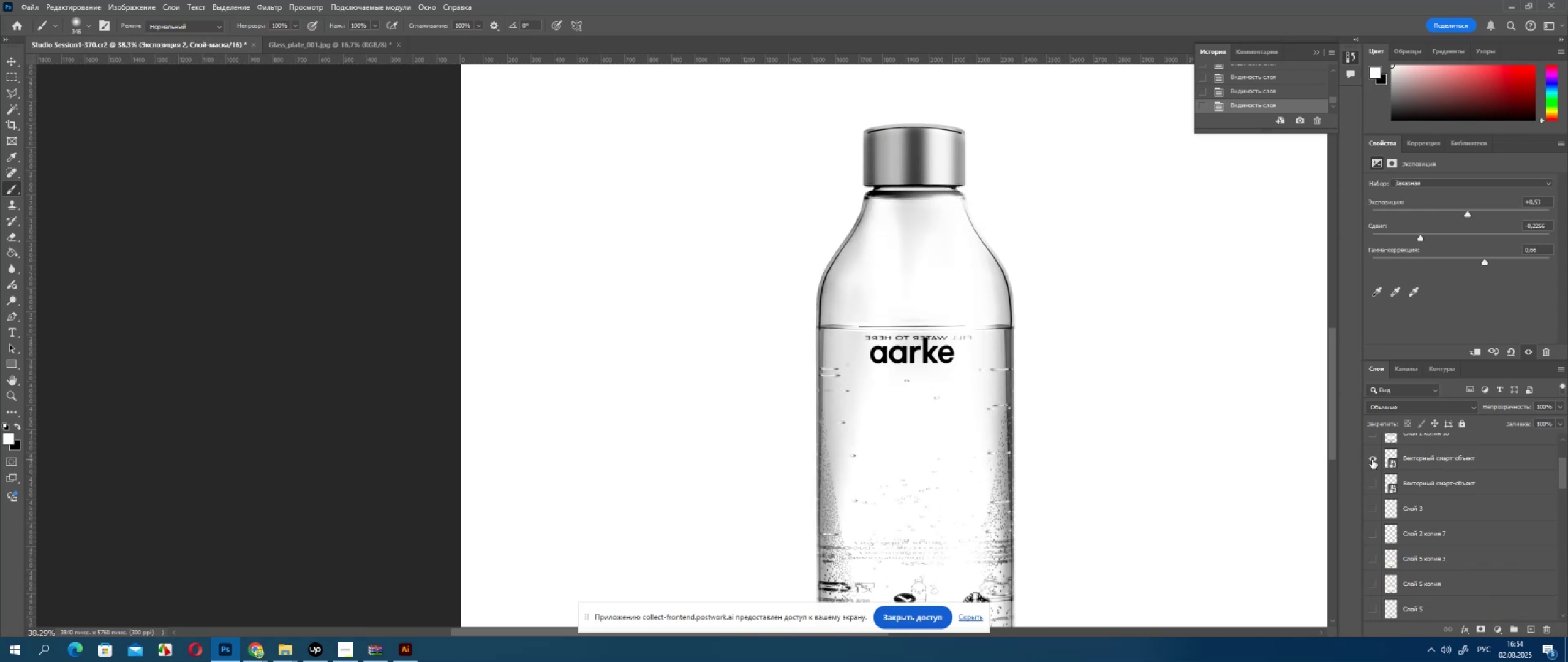 
left_click([1372, 460])
 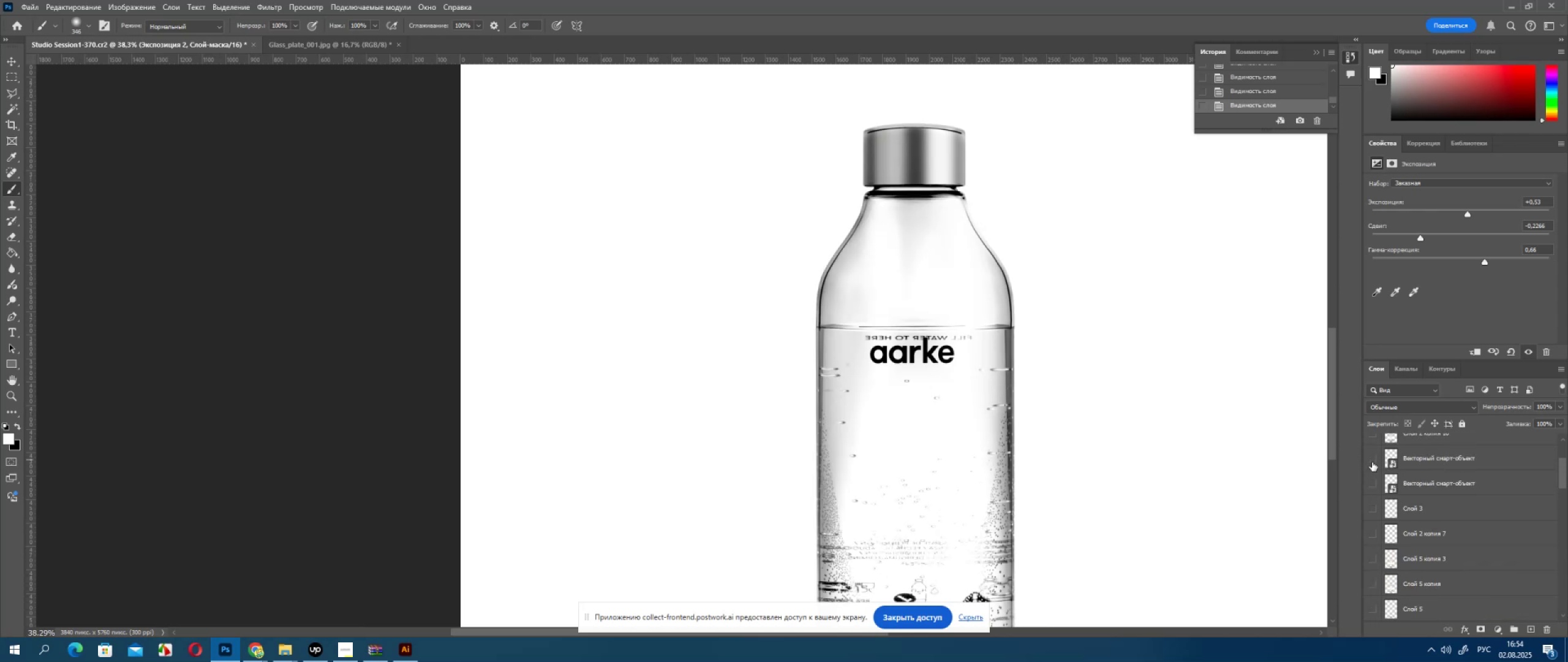 
scroll: coordinate [1374, 473], scroll_direction: up, amount: 1.0
 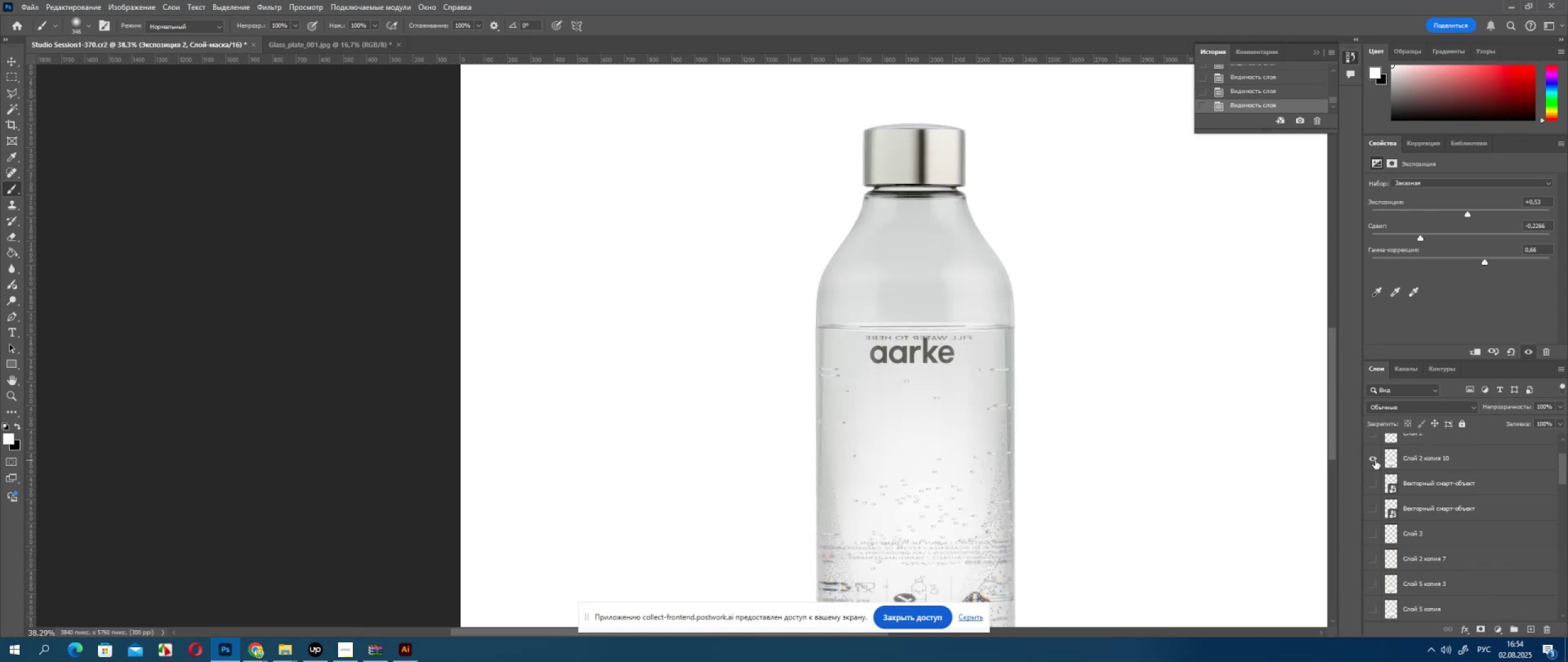 
left_click([1375, 460])
 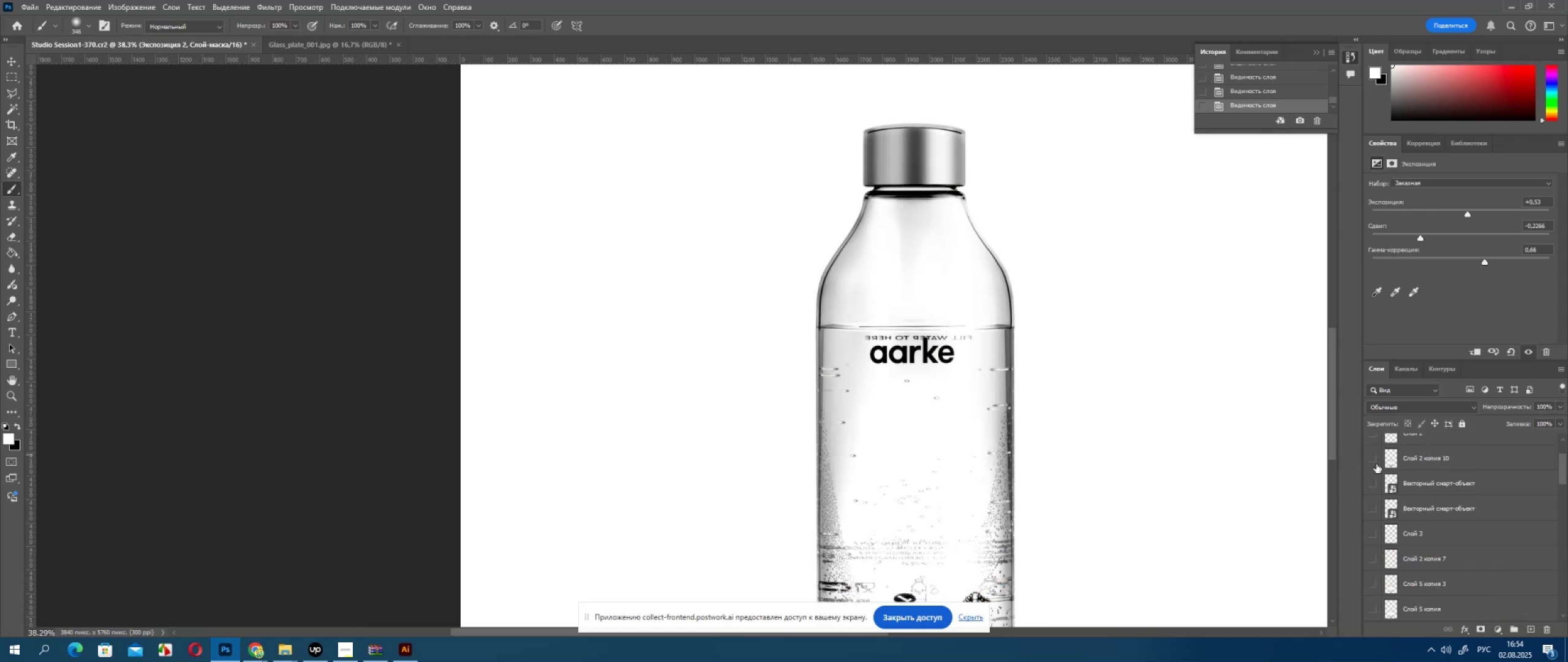 
scroll: coordinate [1376, 479], scroll_direction: up, amount: 1.0
 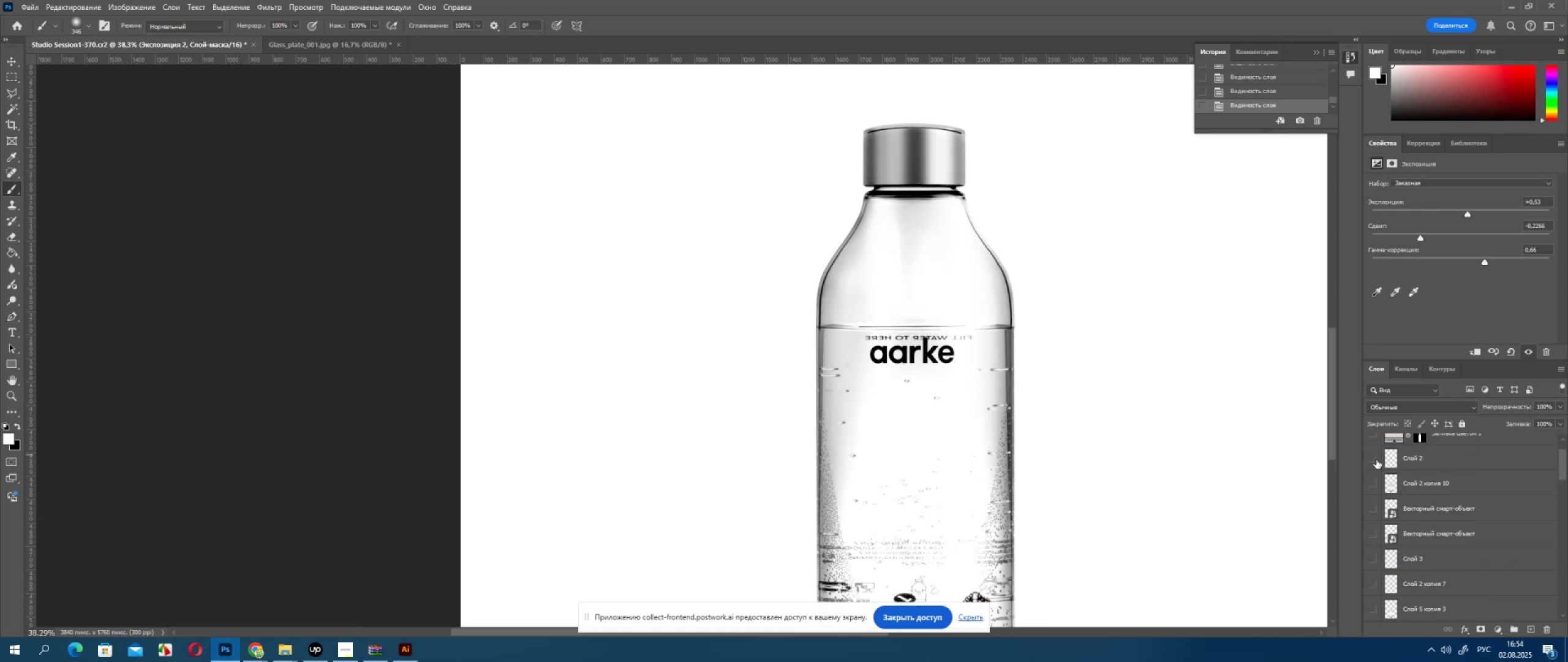 
left_click([1376, 459])
 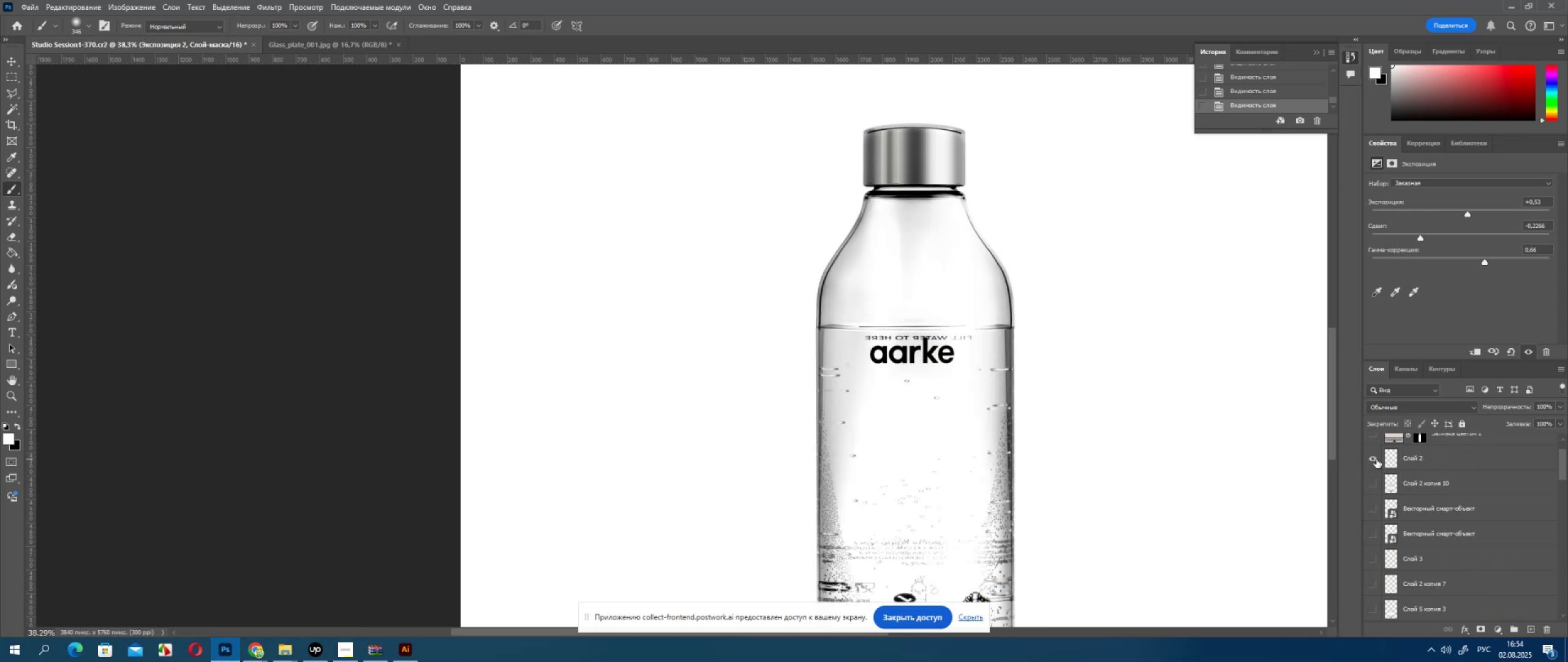 
left_click([1376, 459])
 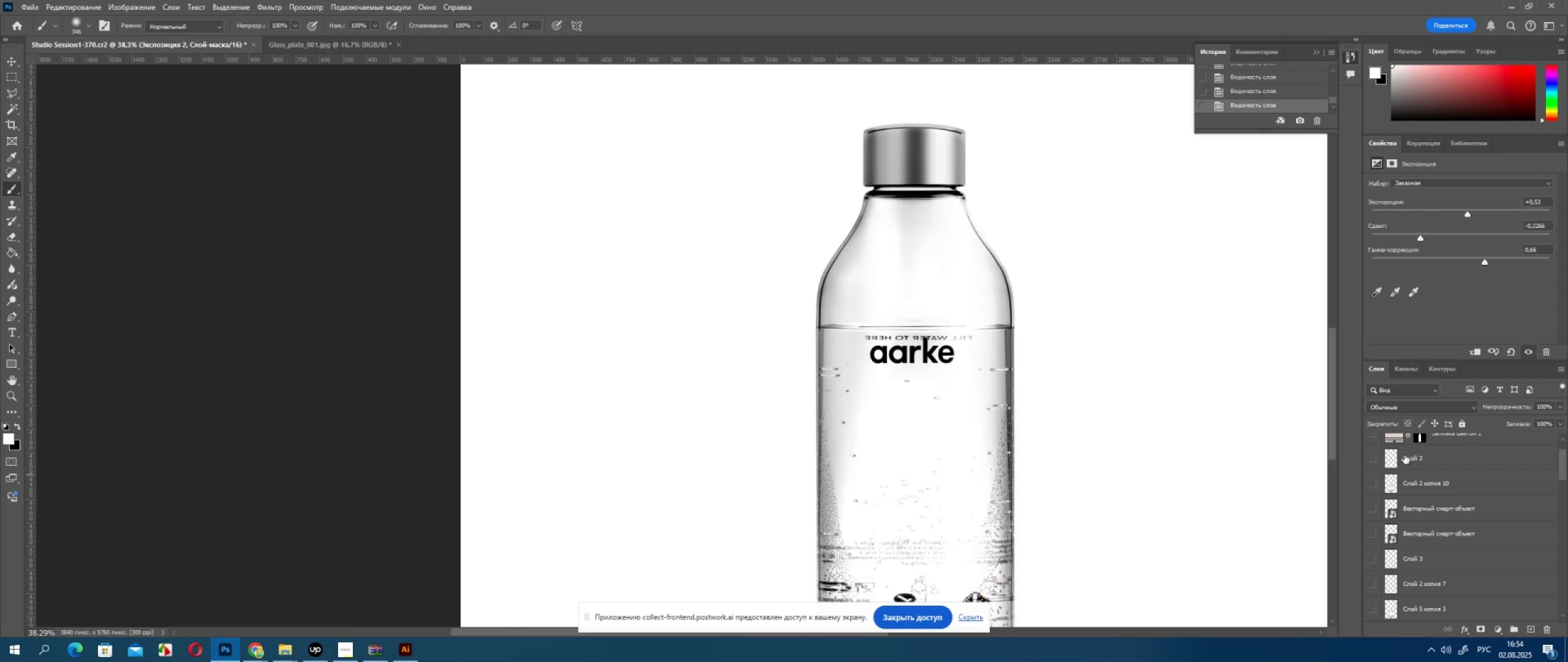 
key(Delete)
 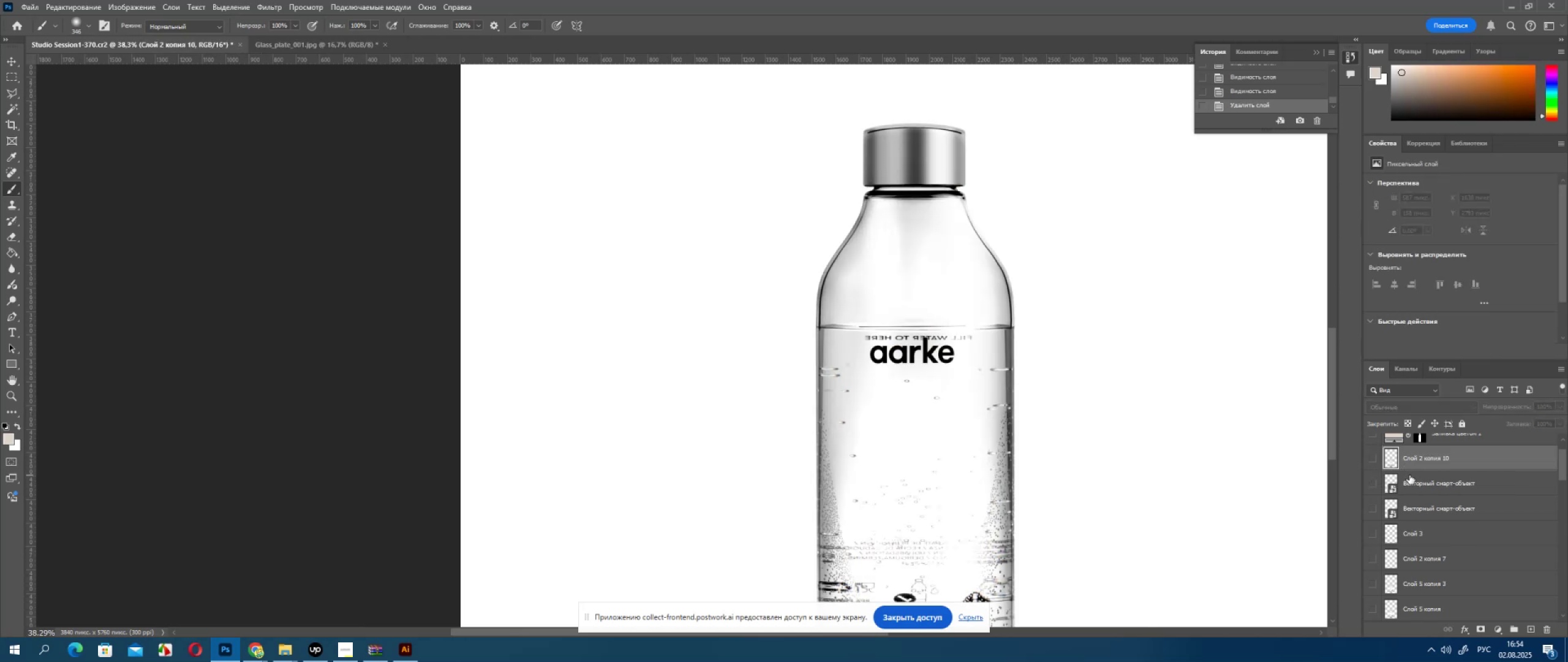 
key(Delete)
 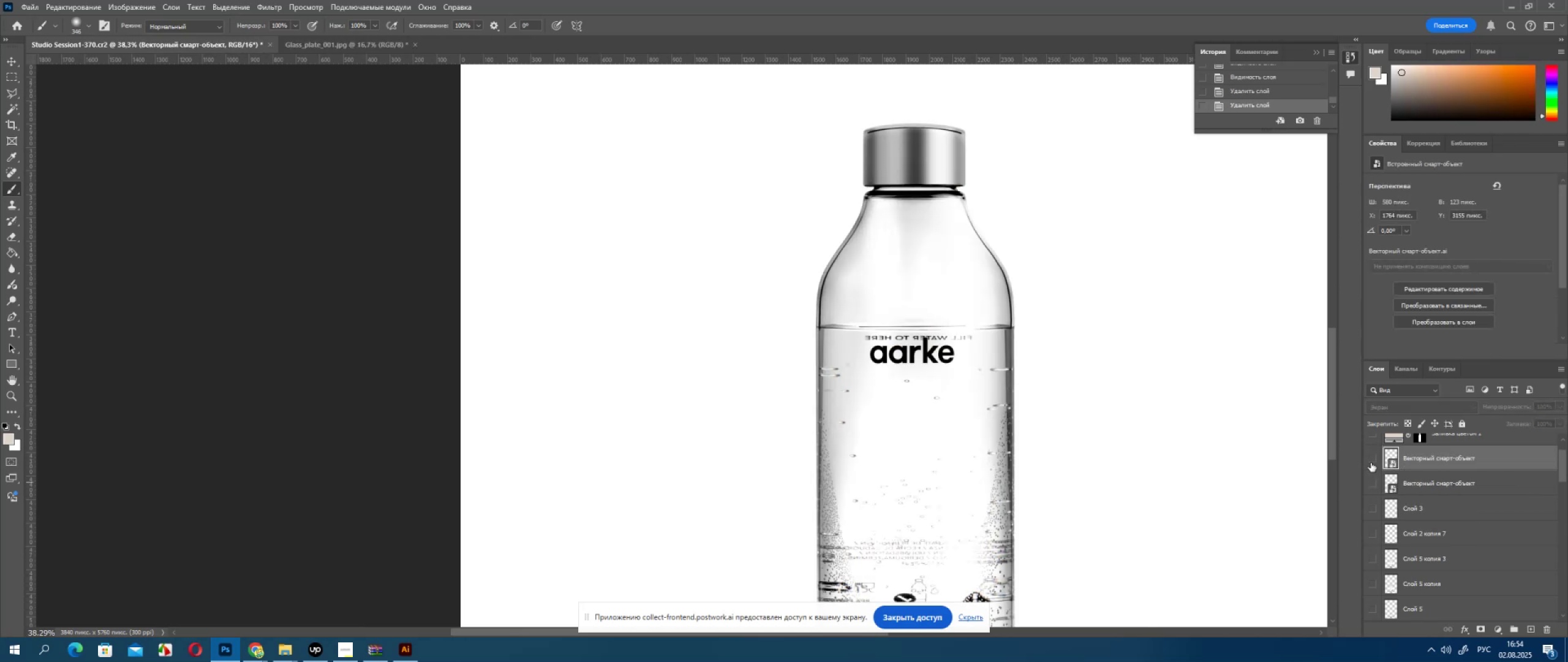 
left_click([1371, 462])
 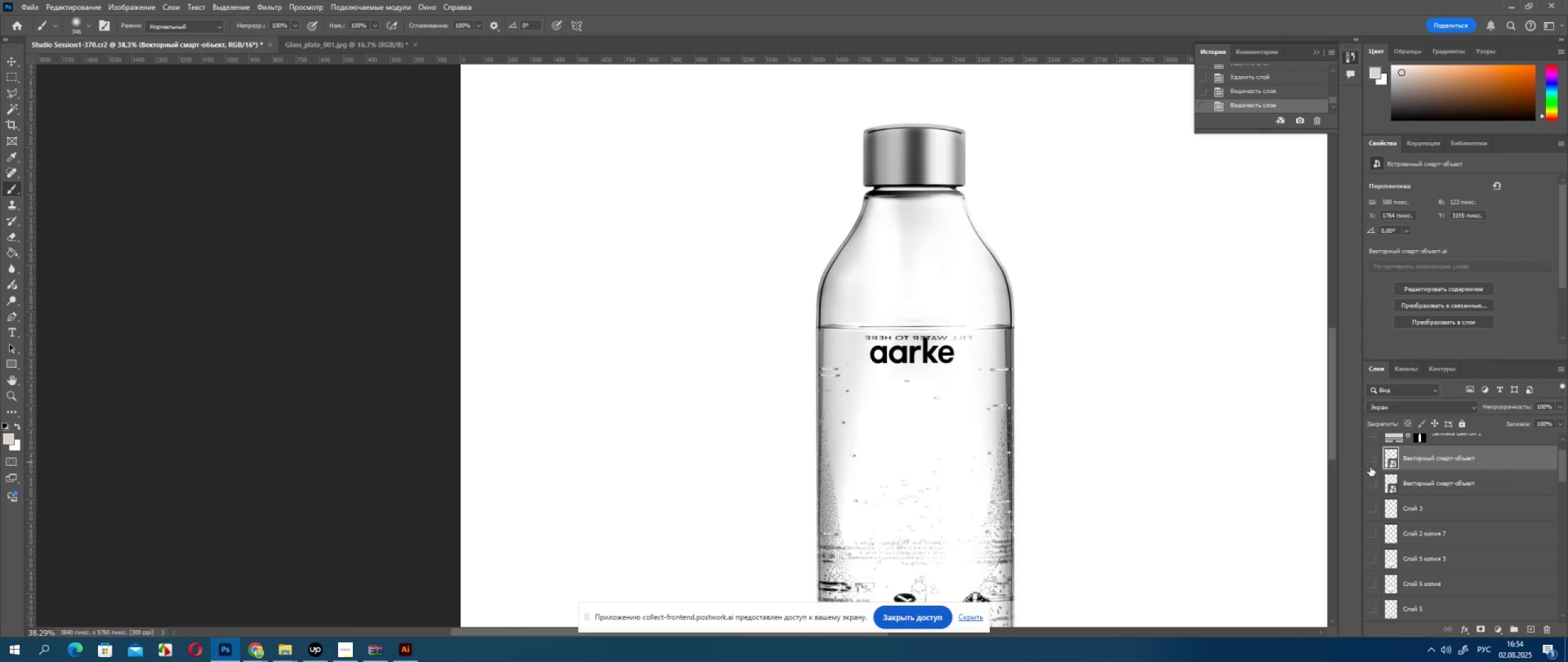 
double_click([1370, 476])
 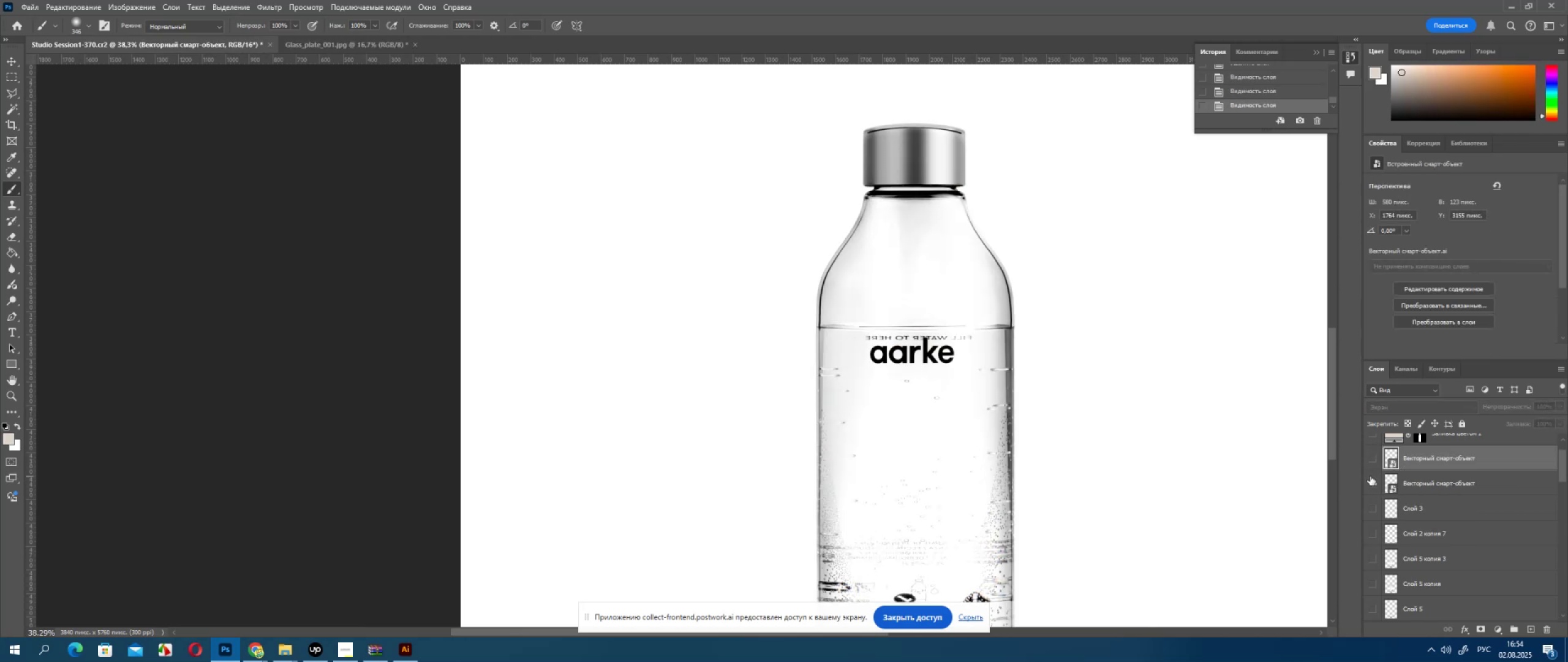 
left_click([1370, 476])
 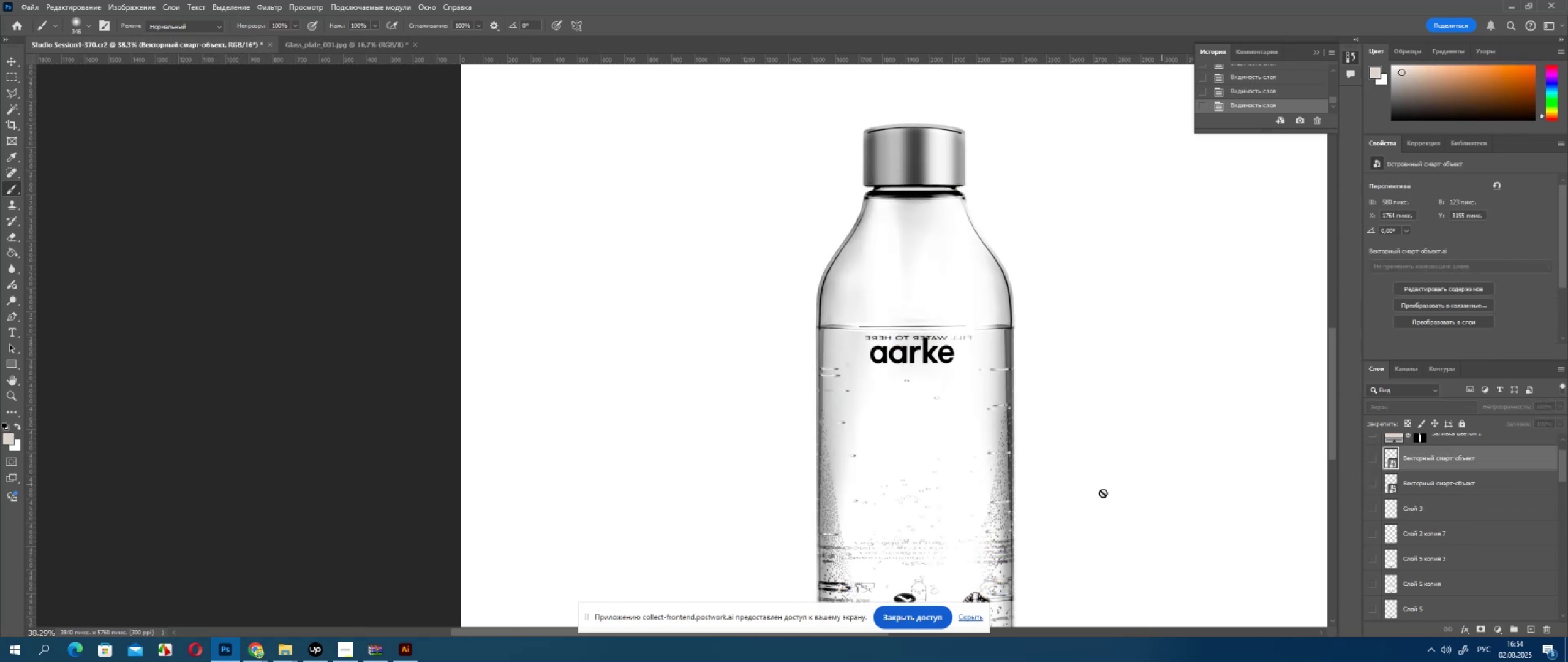 
hold_key(key=AltLeft, duration=0.36)
scroll: coordinate [1095, 485], scroll_direction: down, amount: 5.0
 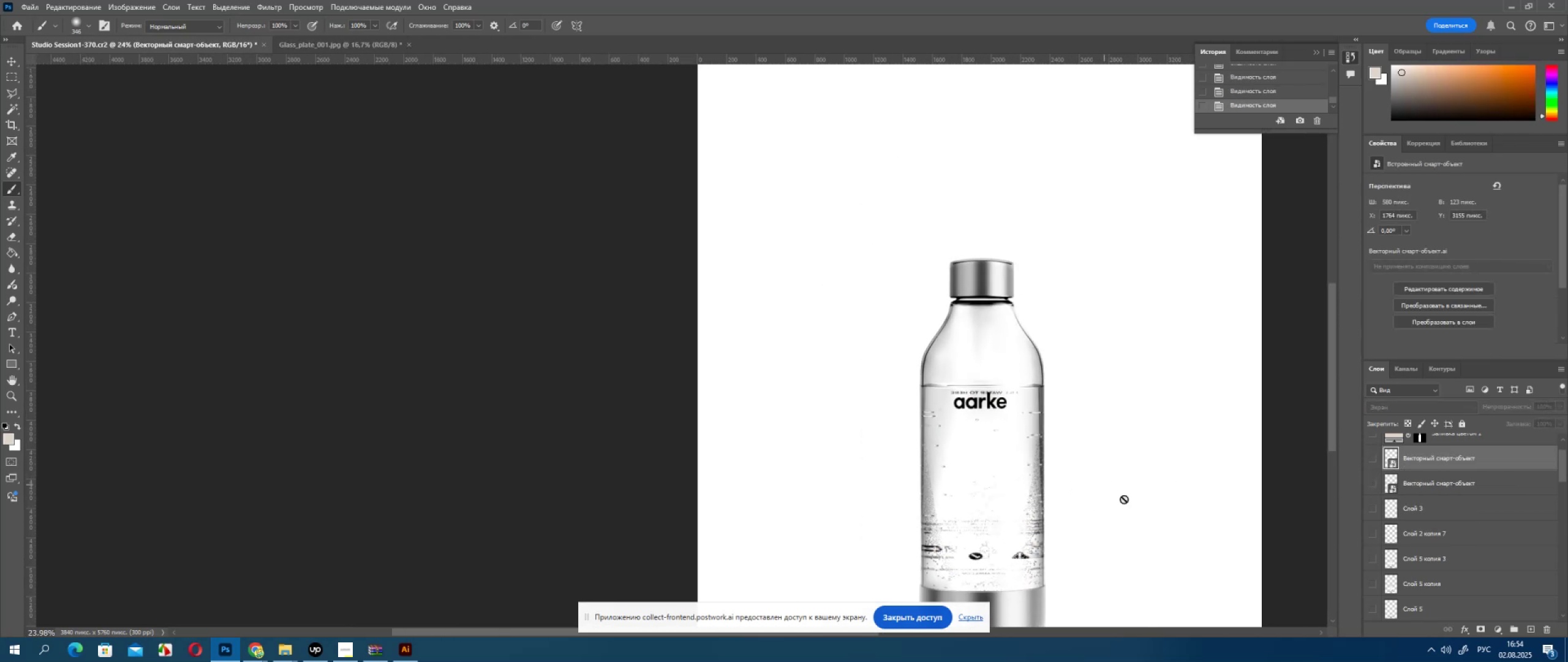 
hold_key(key=Space, duration=0.66)
 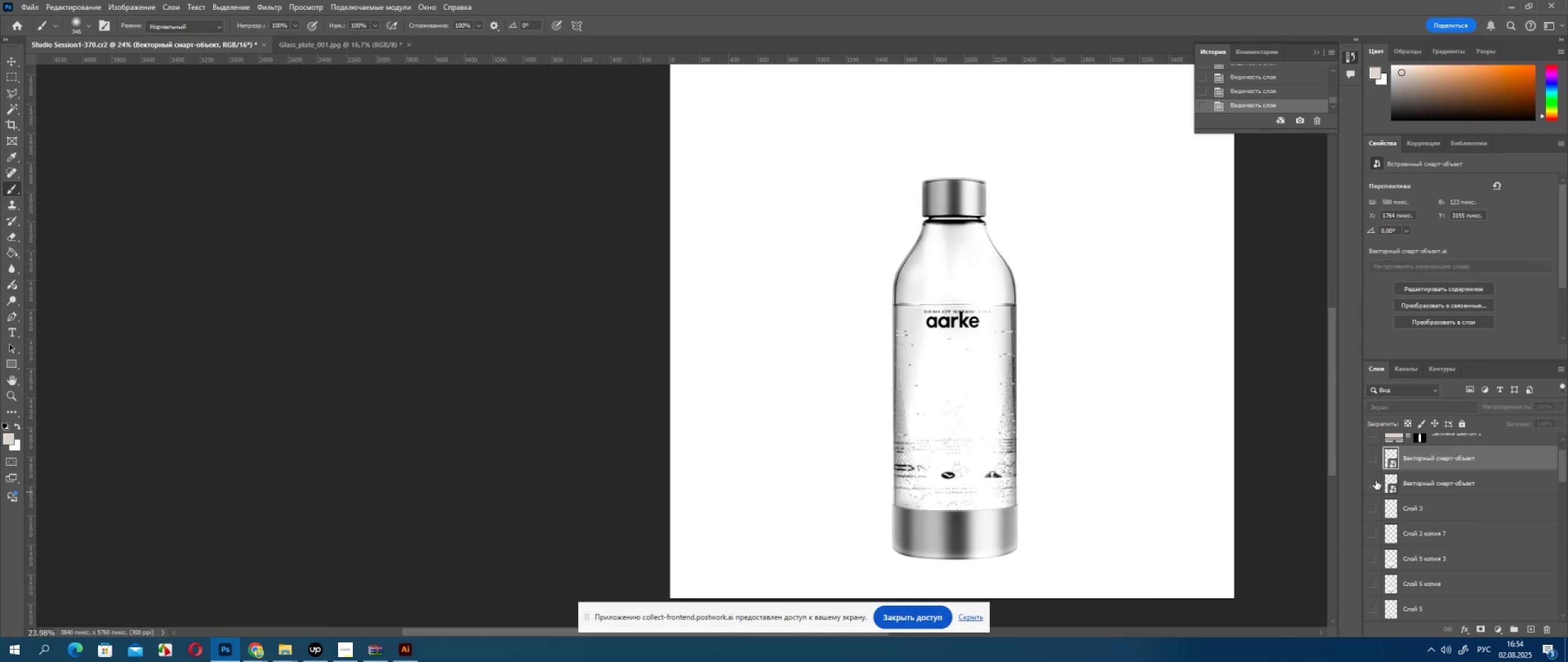 
left_click_drag(start_coordinate=[1134, 496], to_coordinate=[1107, 416])
 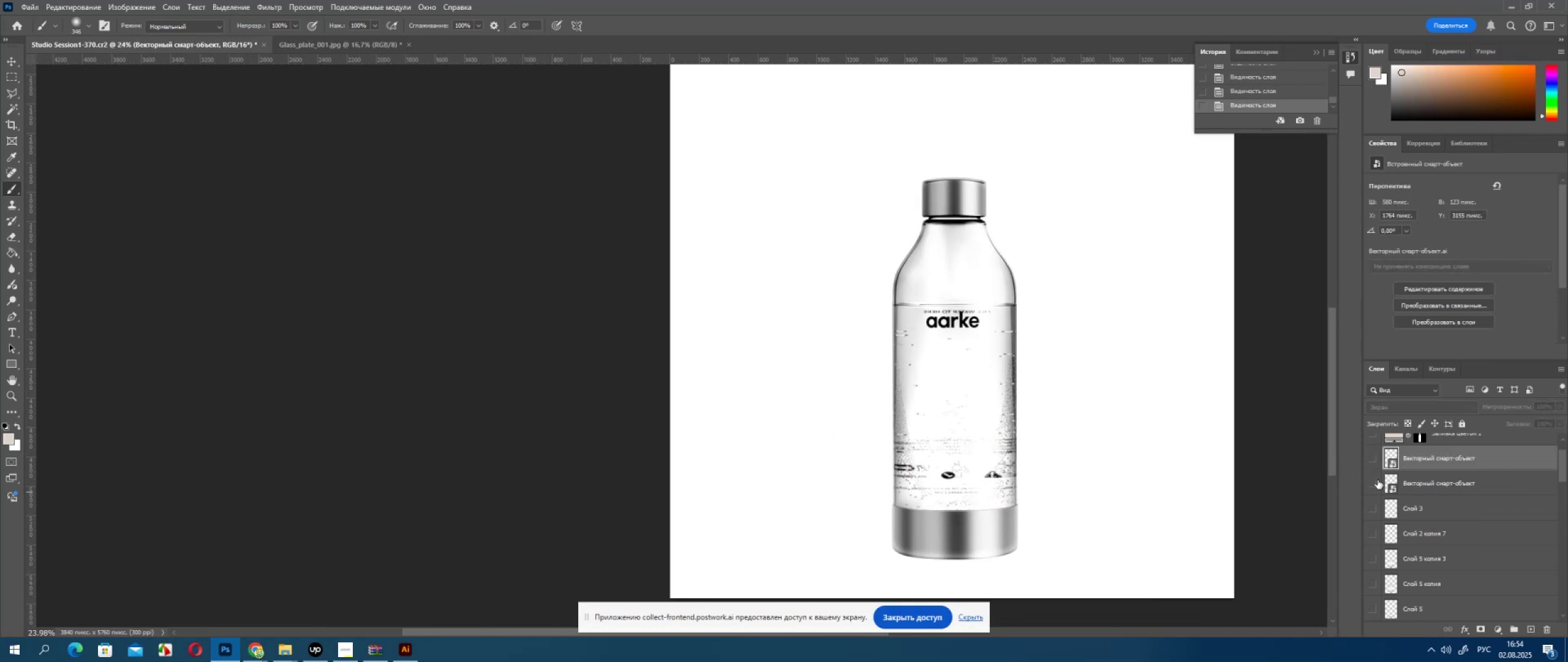 
left_click([1375, 482])
 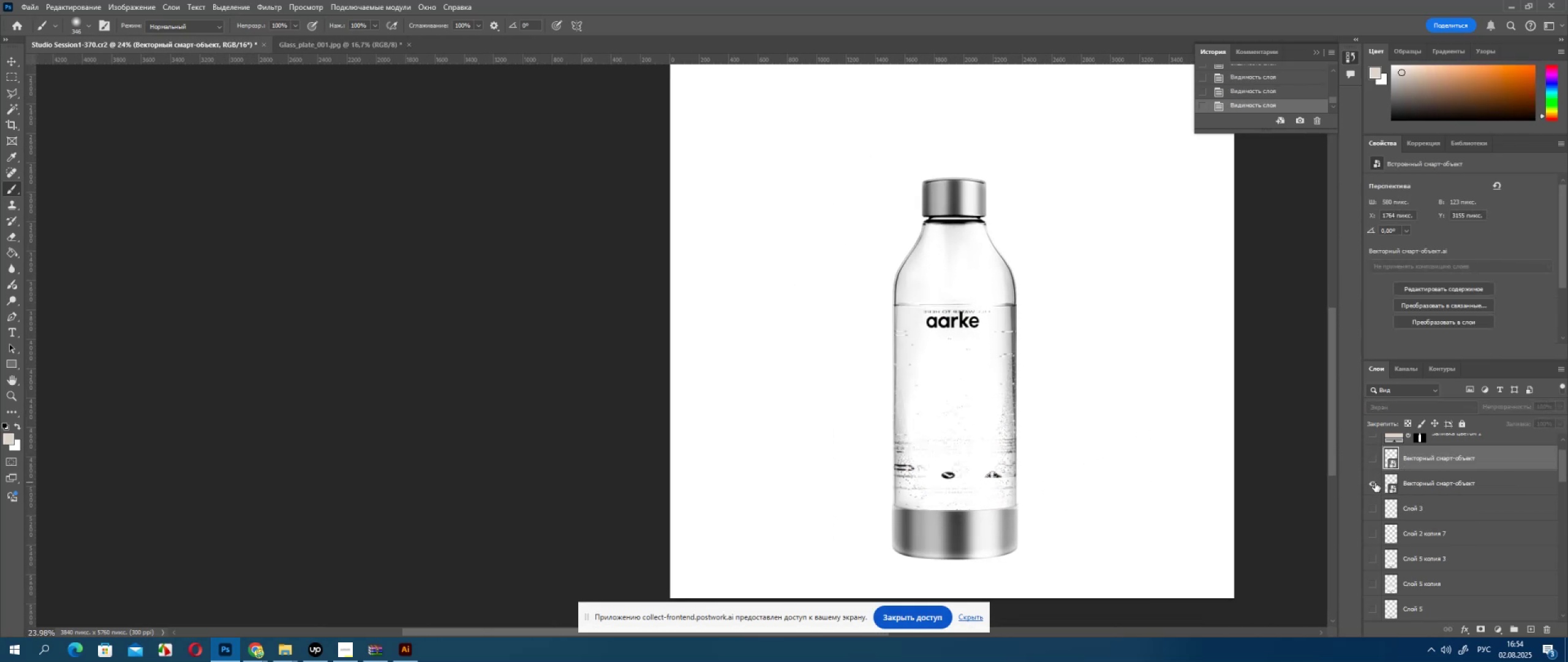 
left_click([1375, 483])
 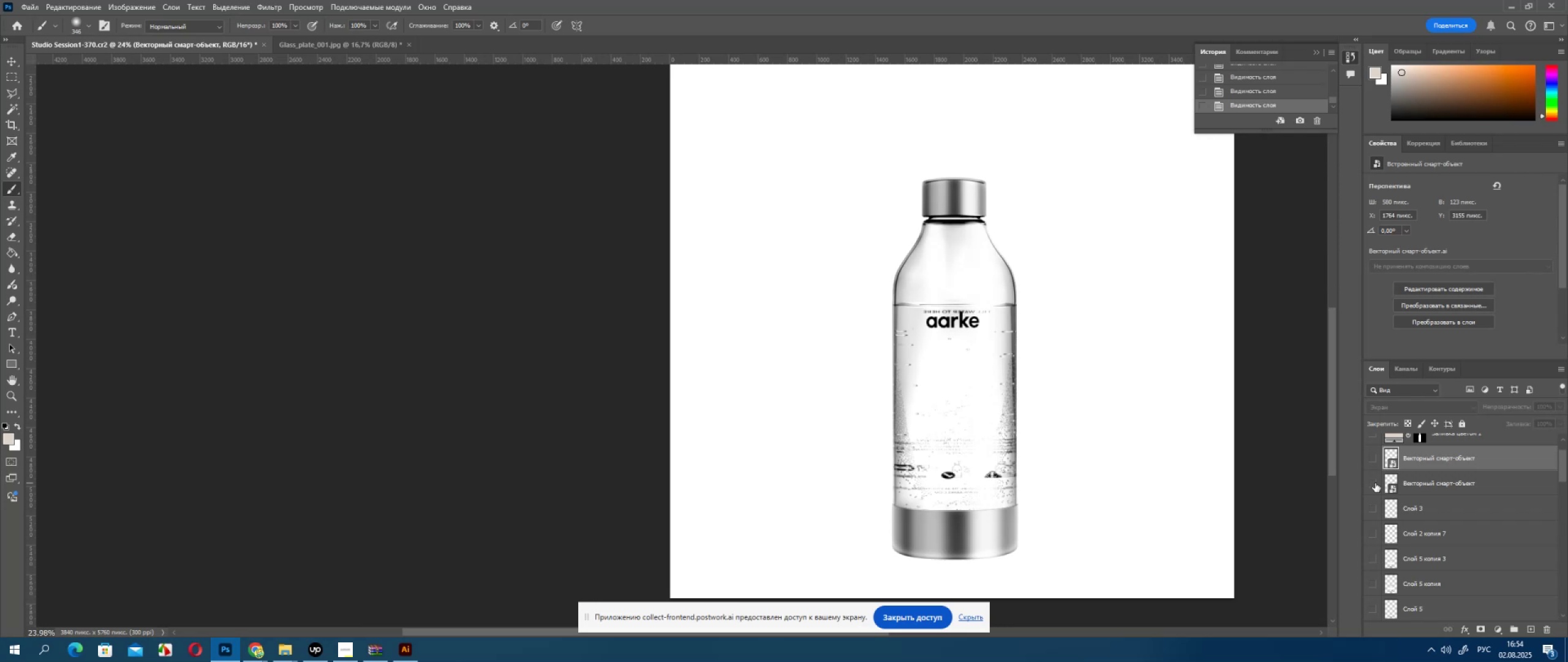 
left_click([1375, 483])
 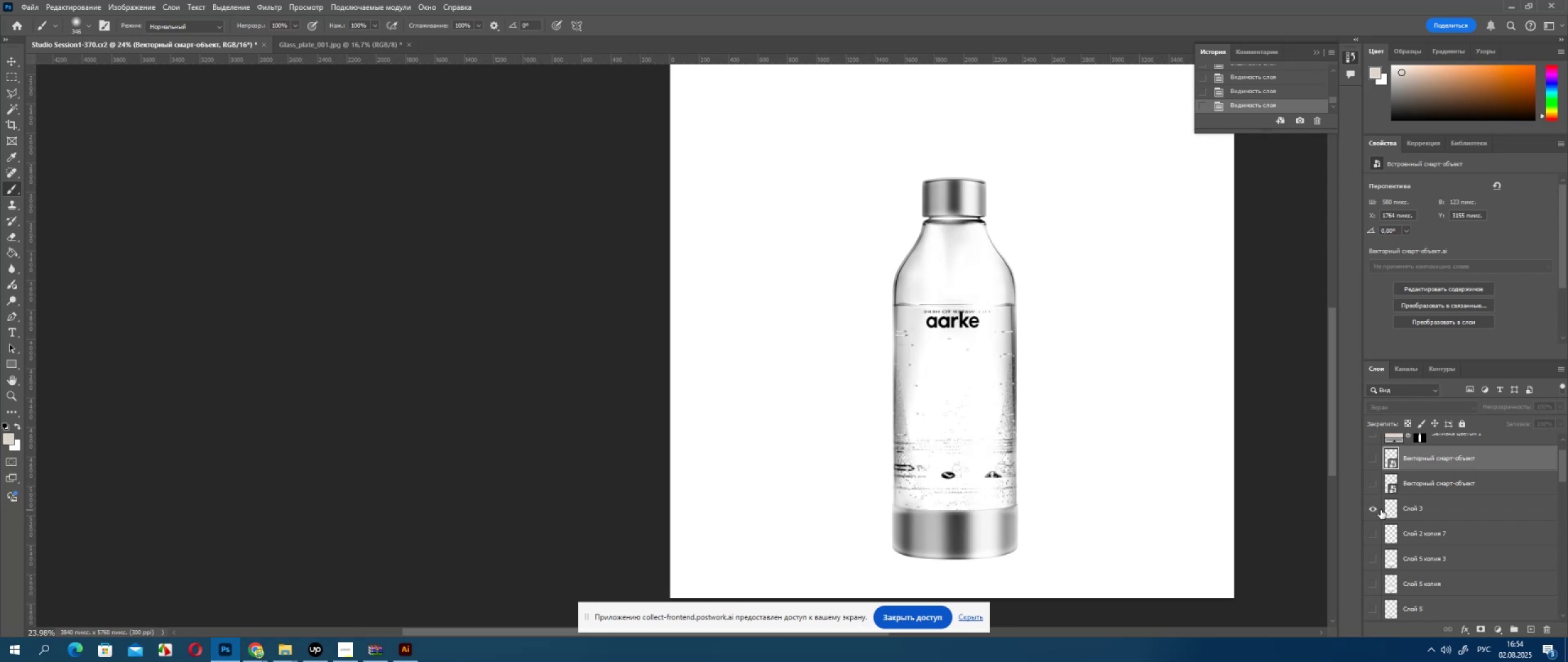 
double_click([1381, 510])
 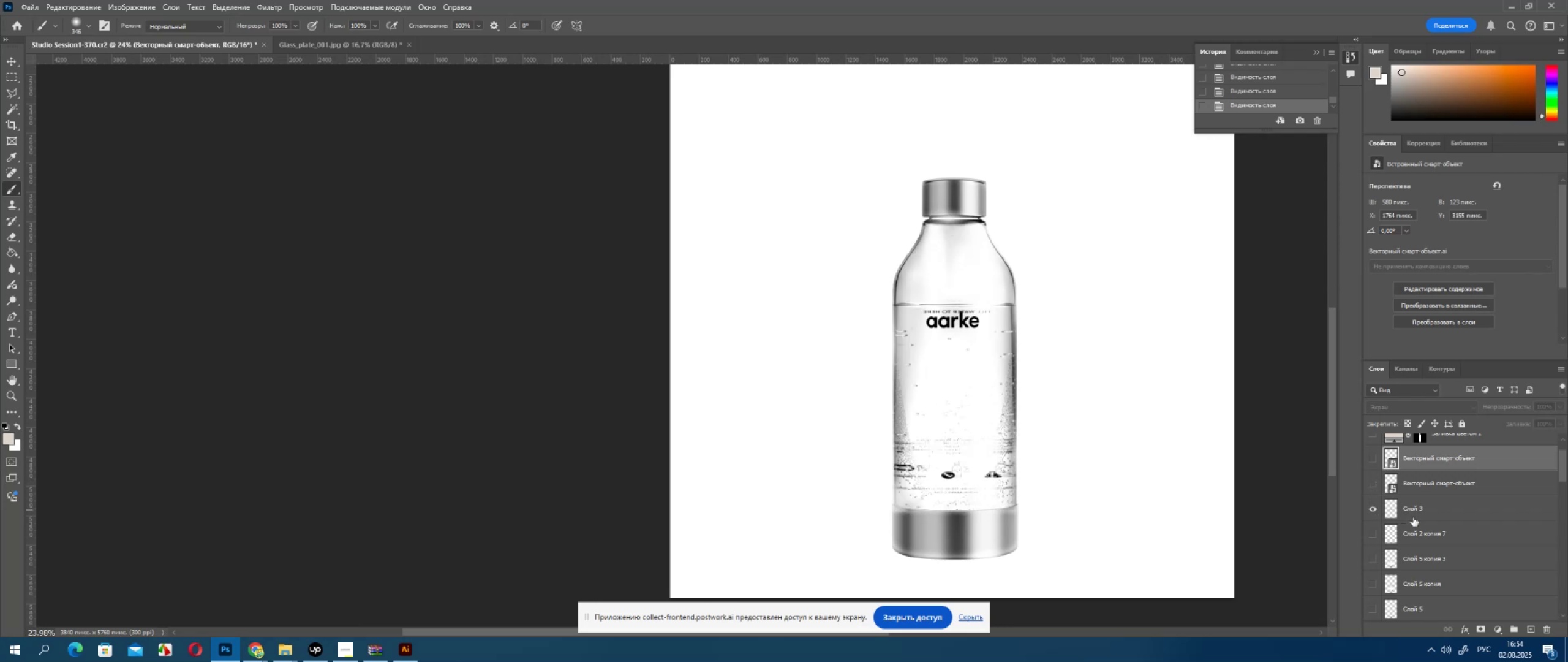 
left_click([1415, 514])
 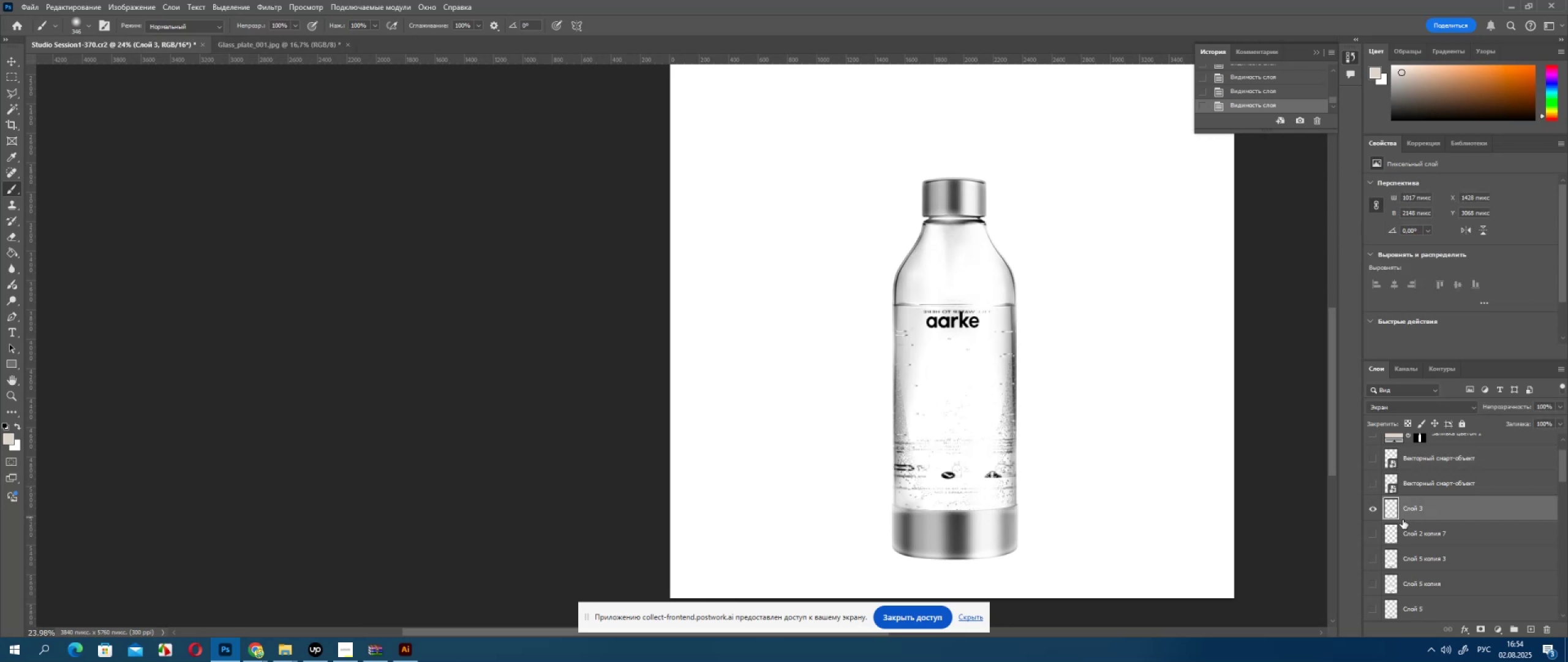 
hold_key(key=AltLeft, duration=0.59)
scroll: coordinate [1004, 539], scroll_direction: up, amount: 5.0
 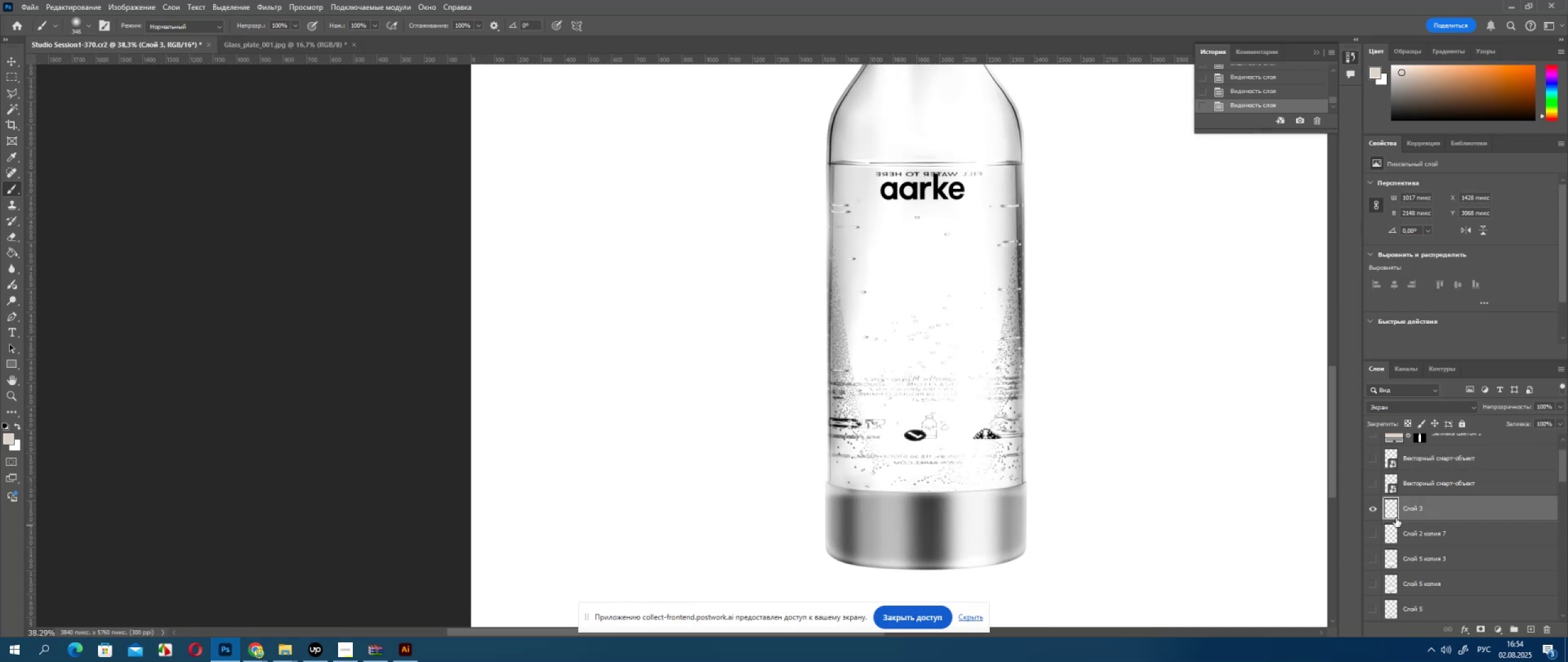 
key(Control+T)
 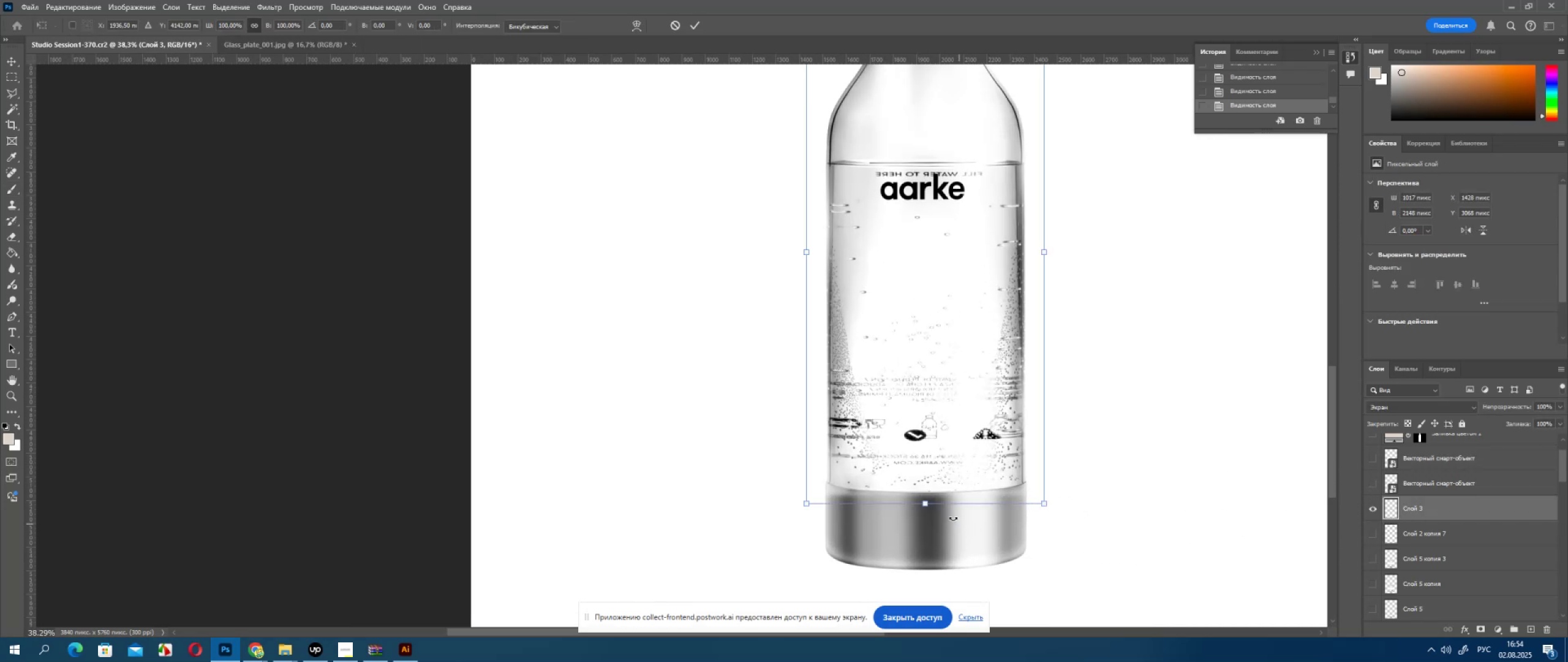 
hold_key(key=ShiftLeft, duration=1.53)
left_click_drag(start_coordinate=[924, 505], to_coordinate=[927, 500])
 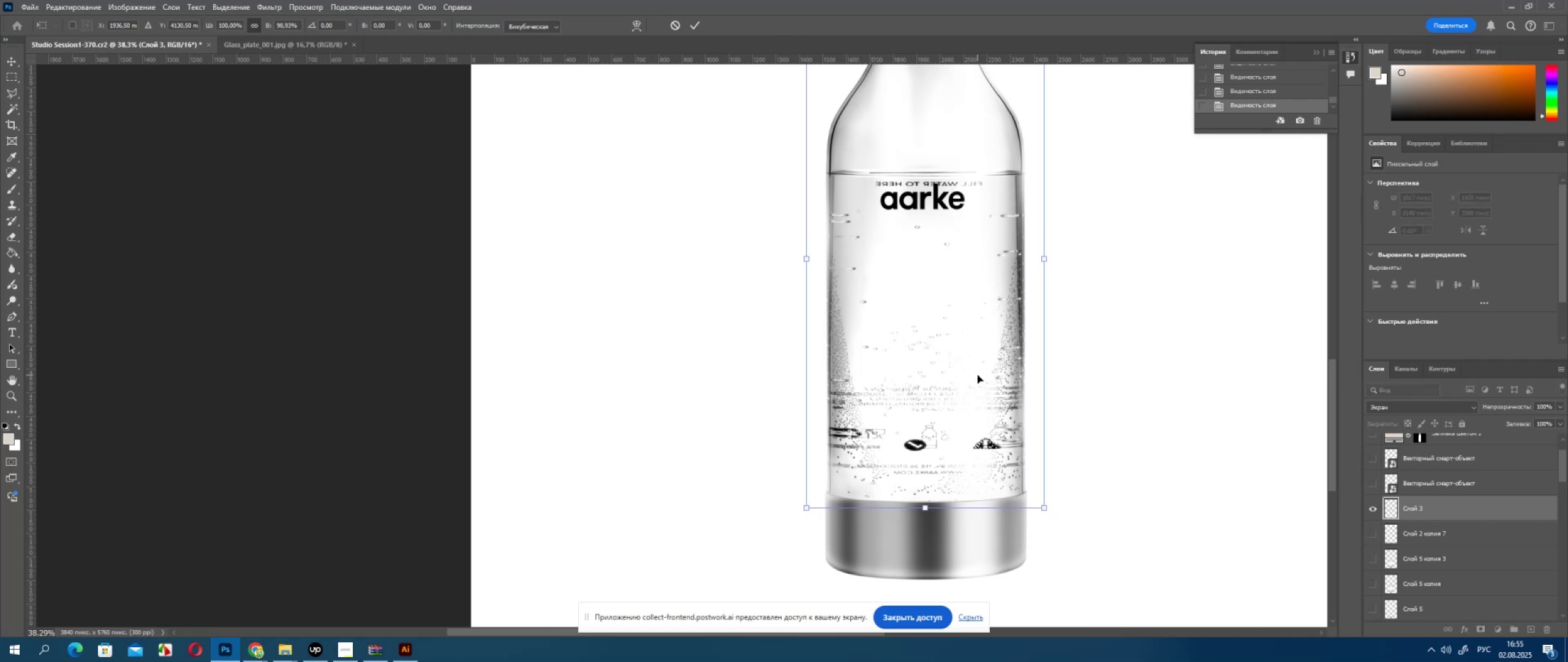 
hold_key(key=ShiftLeft, duration=0.85)
 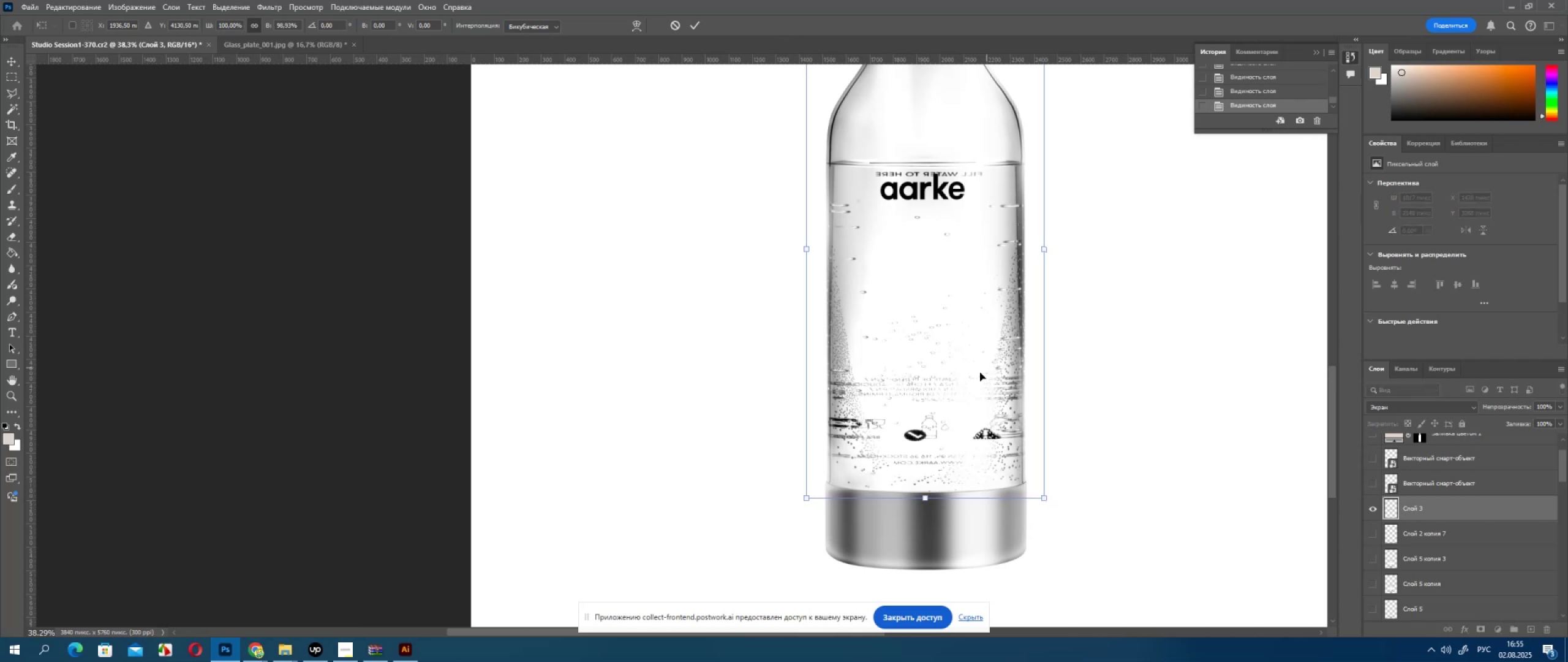 
scroll: coordinate [959, 318], scroll_direction: up, amount: 10.0
 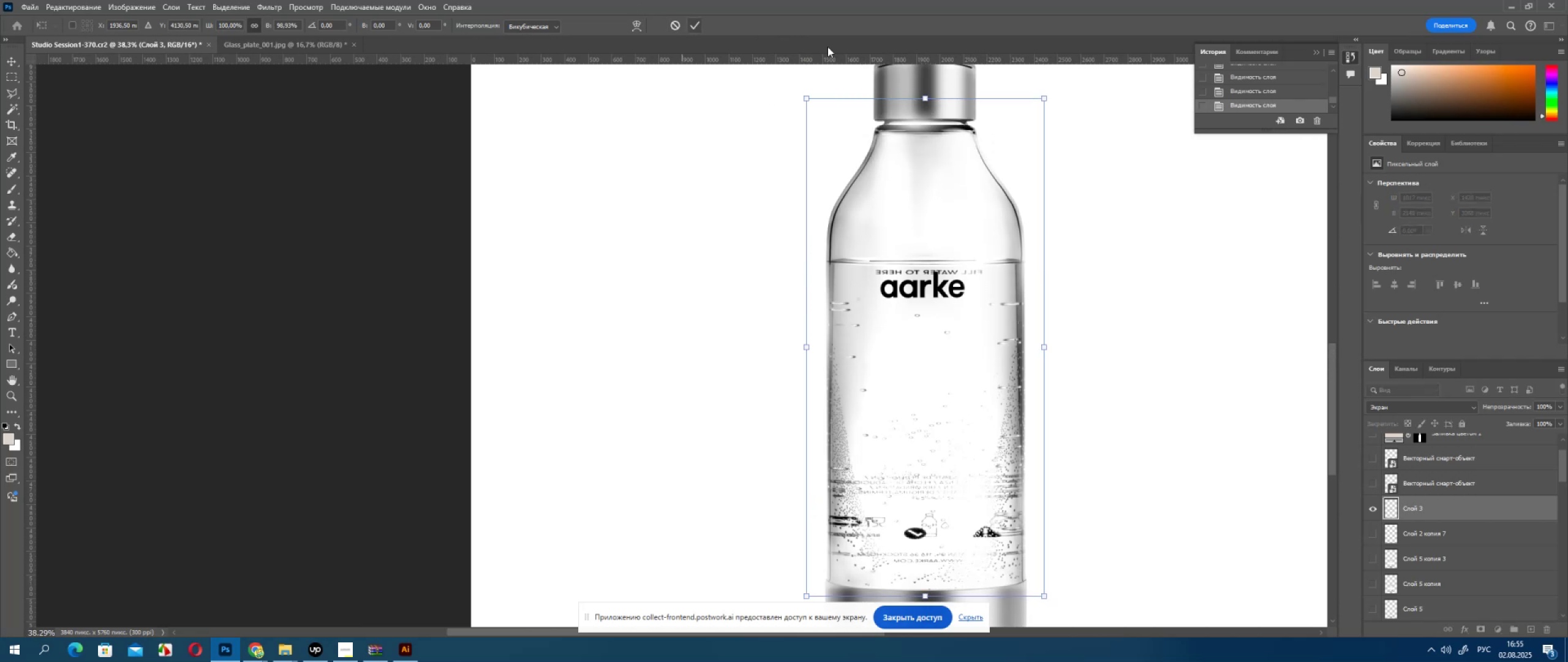 
hold_key(key=ShiftLeft, duration=1.54)
 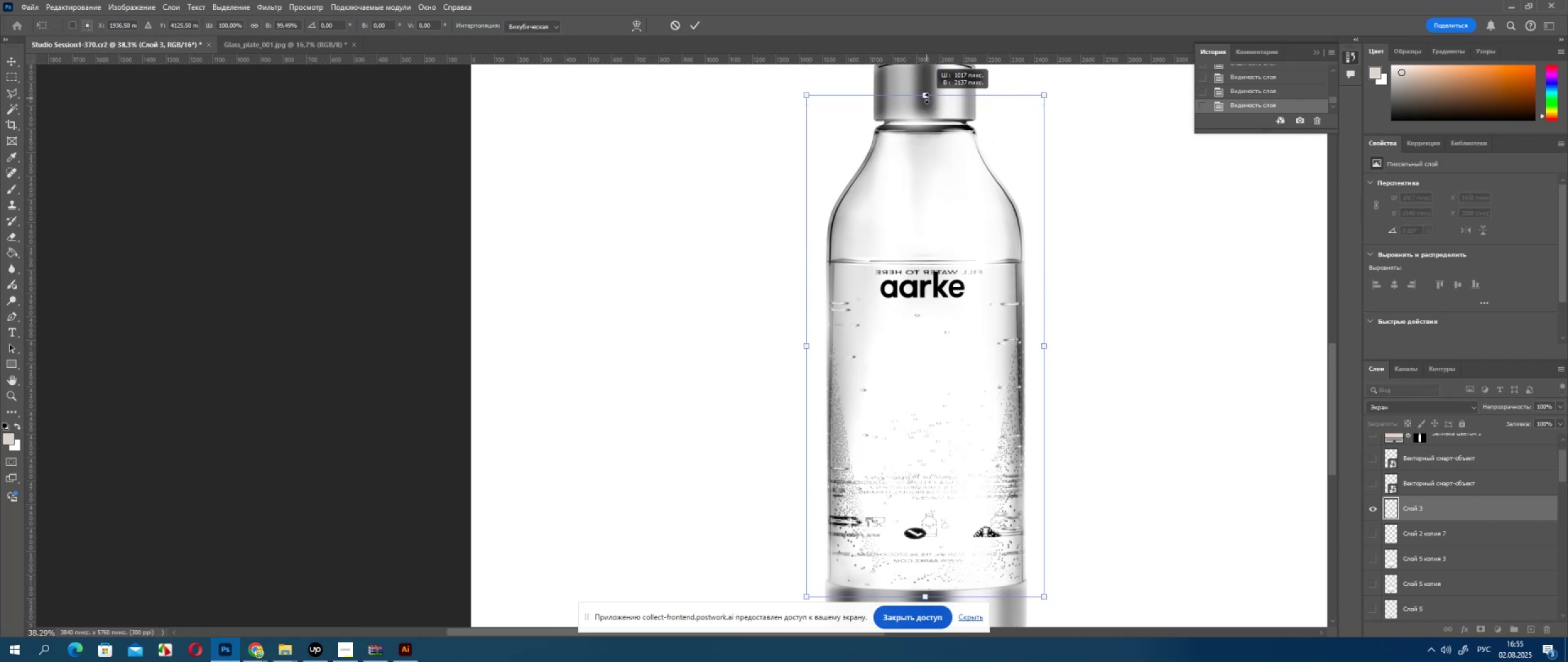 
key(Shift+ShiftLeft)
 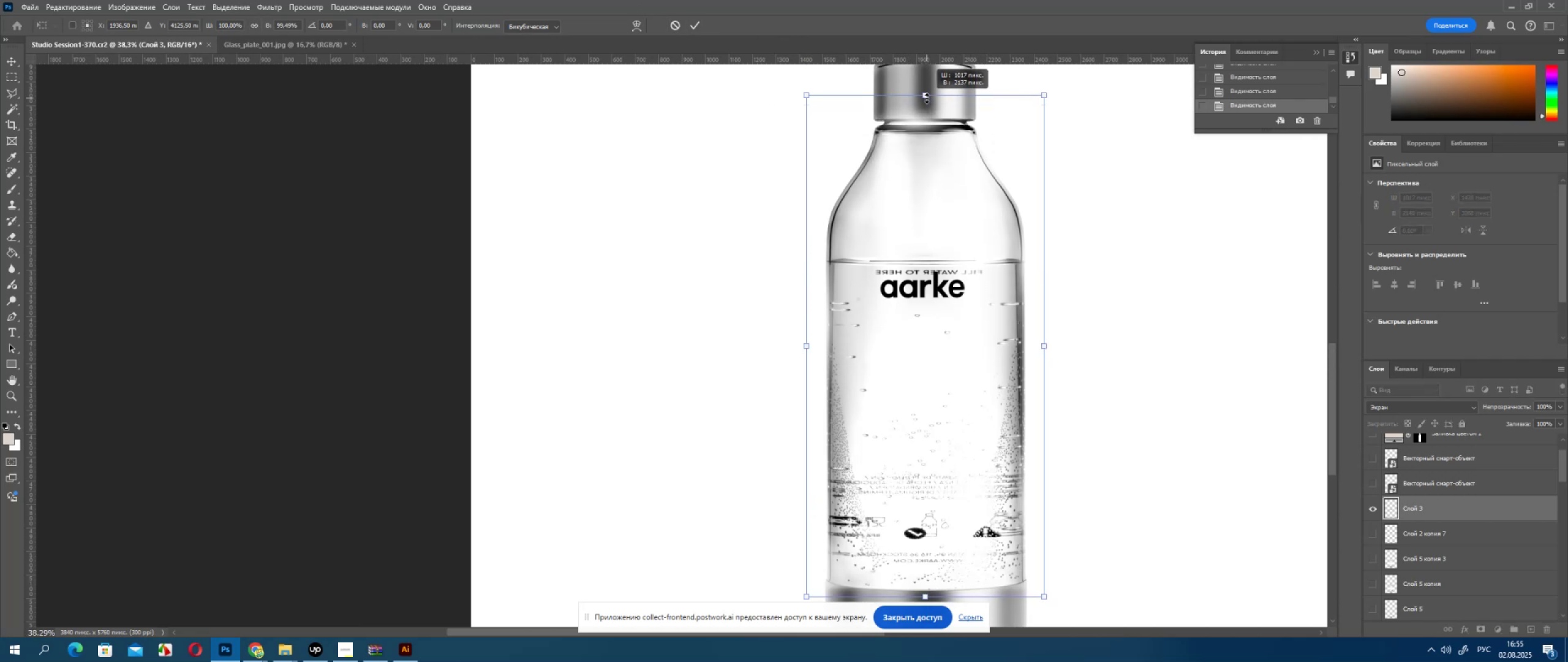 
key(Shift+ShiftLeft)
 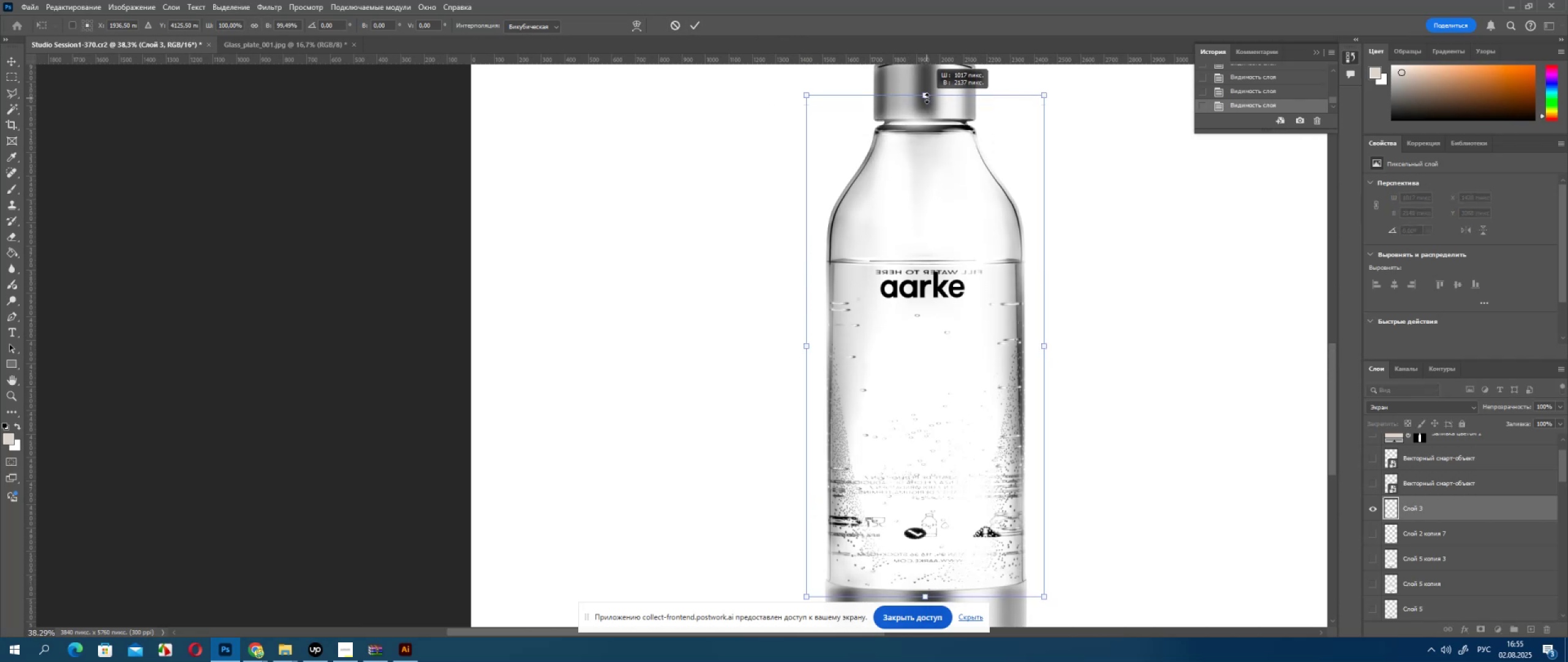 
key(Shift+ShiftLeft)
 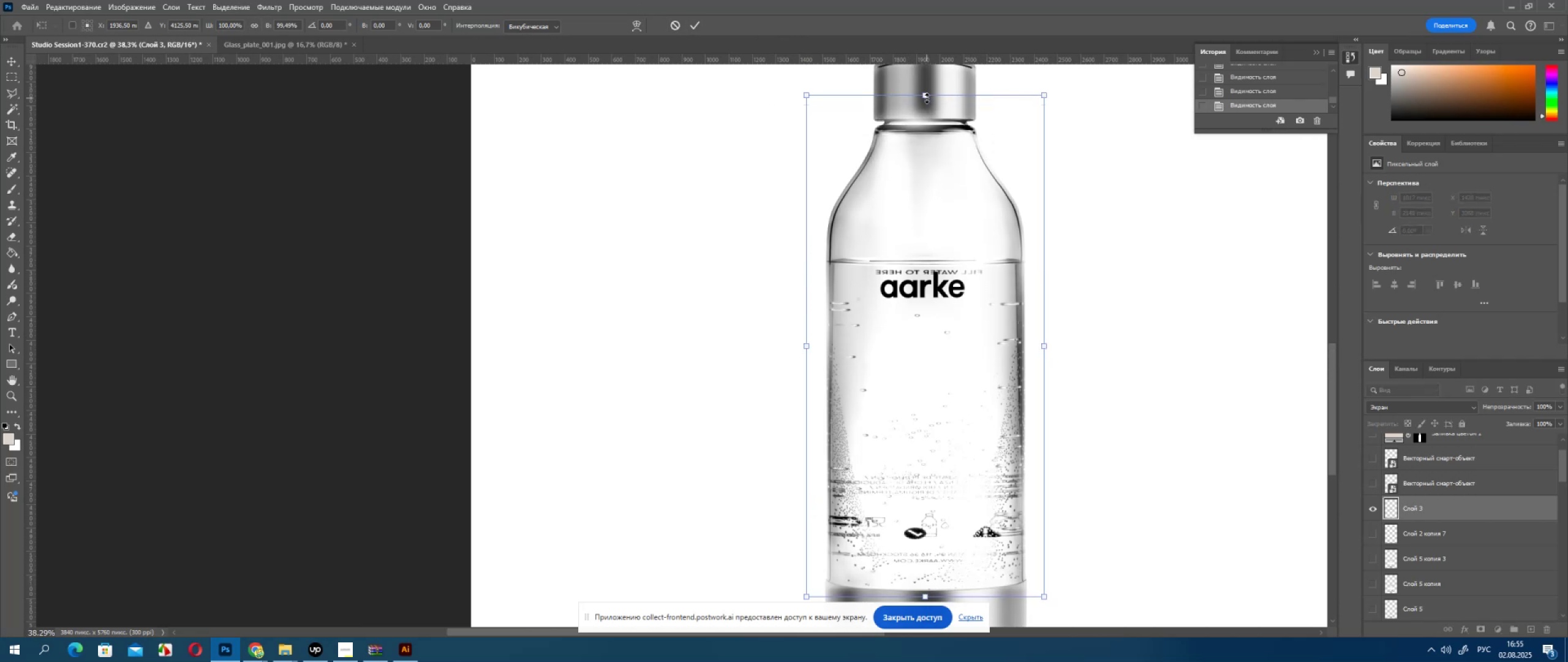 
key(Shift+ShiftLeft)
 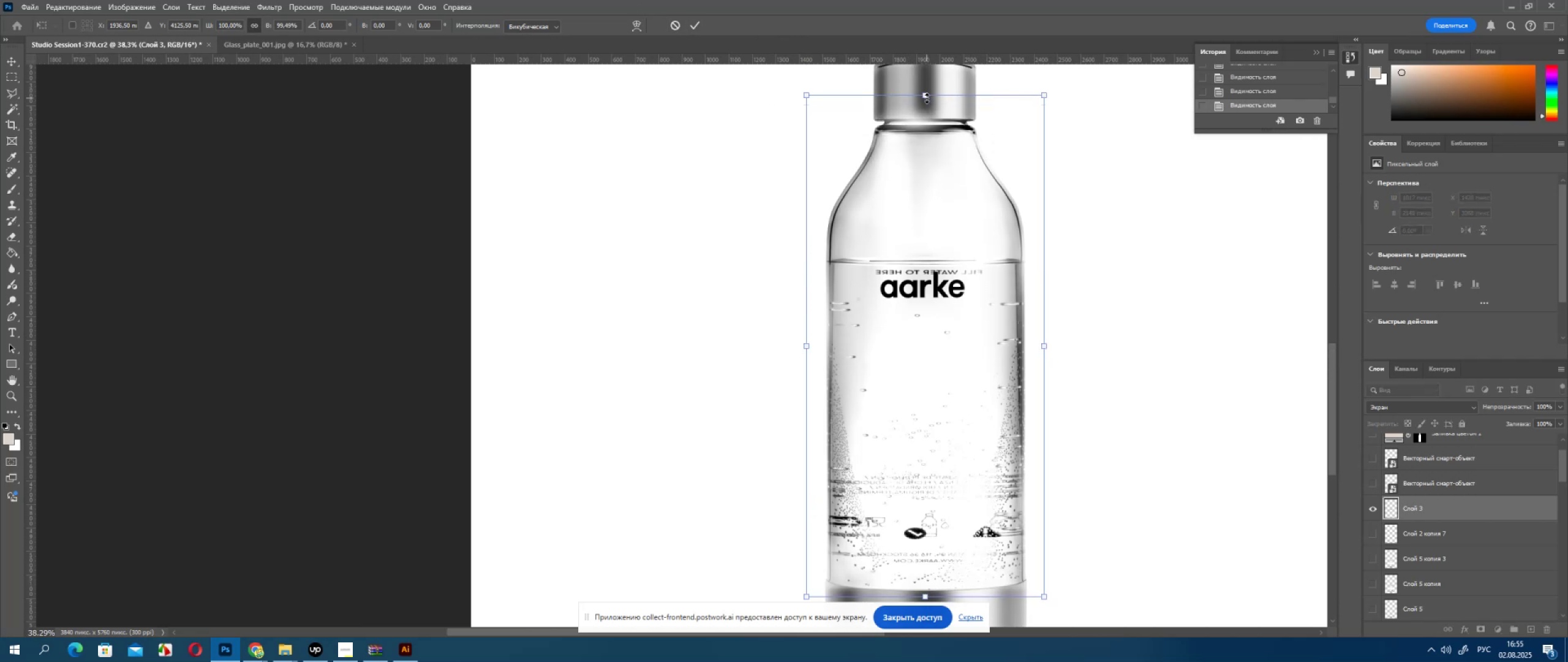 
key(Shift+ShiftLeft)
 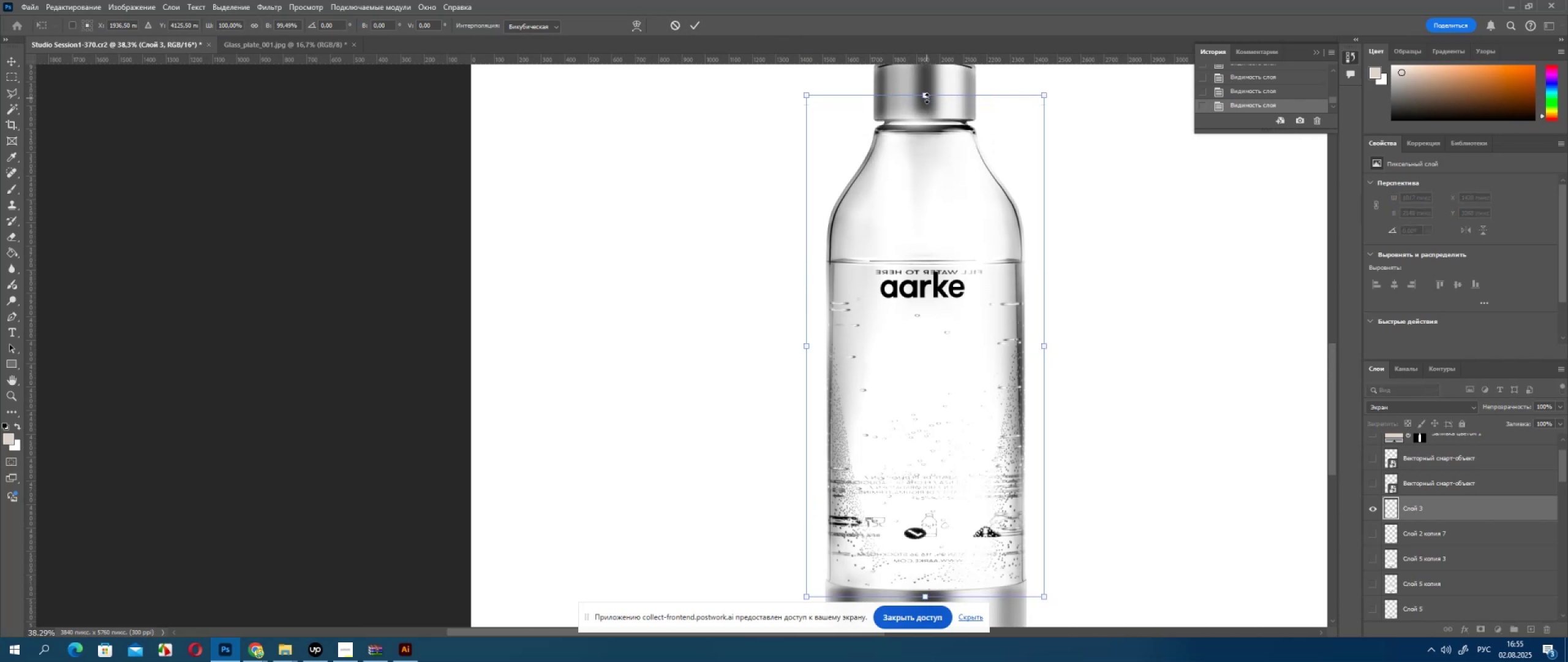 
key(Shift+ShiftLeft)
 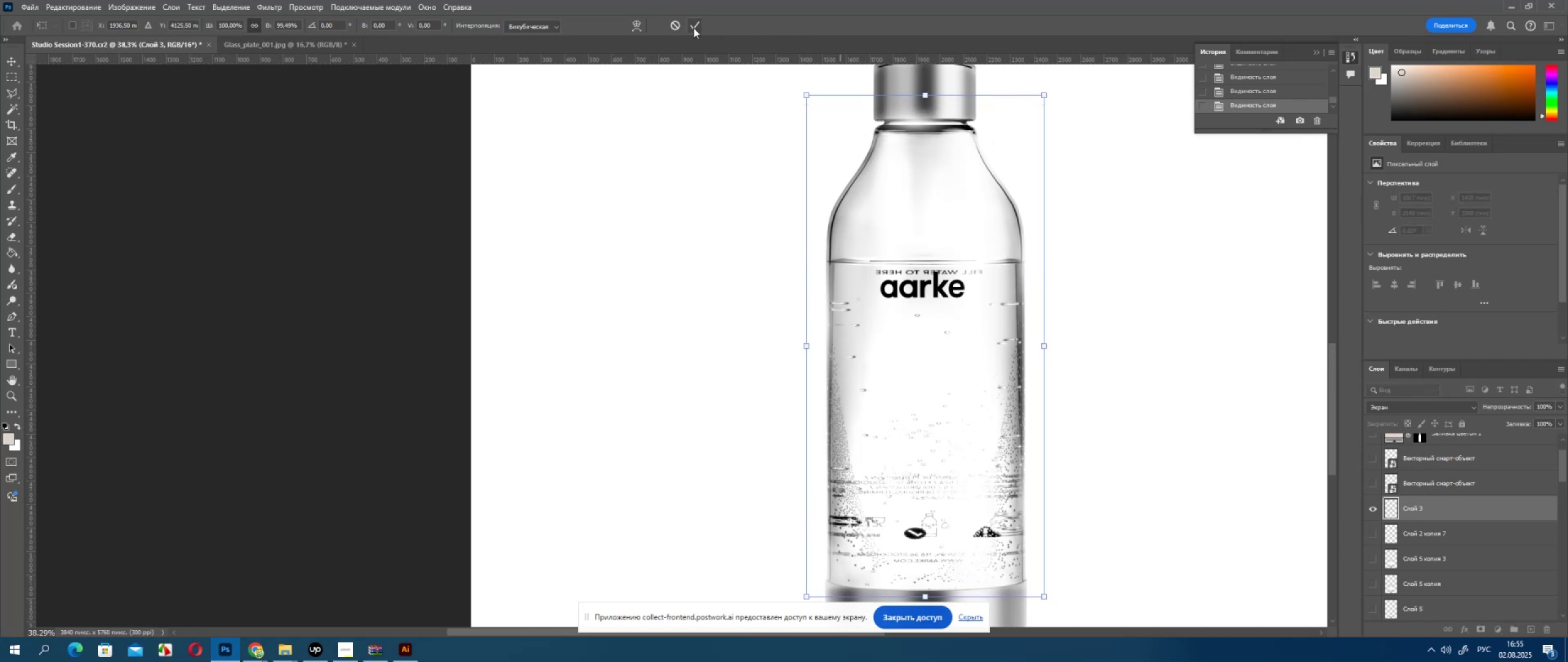 
left_click([694, 25])
 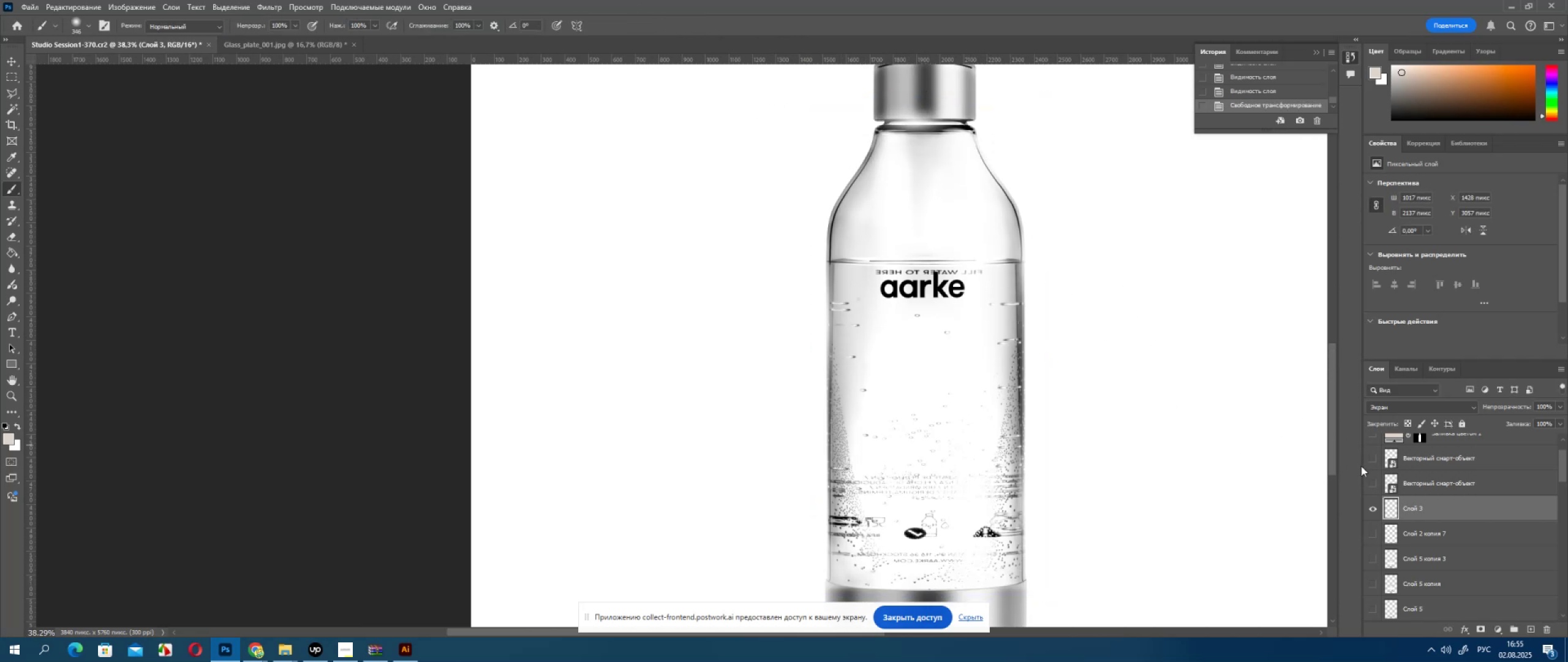 
scroll: coordinate [1430, 579], scroll_direction: down, amount: 24.0
 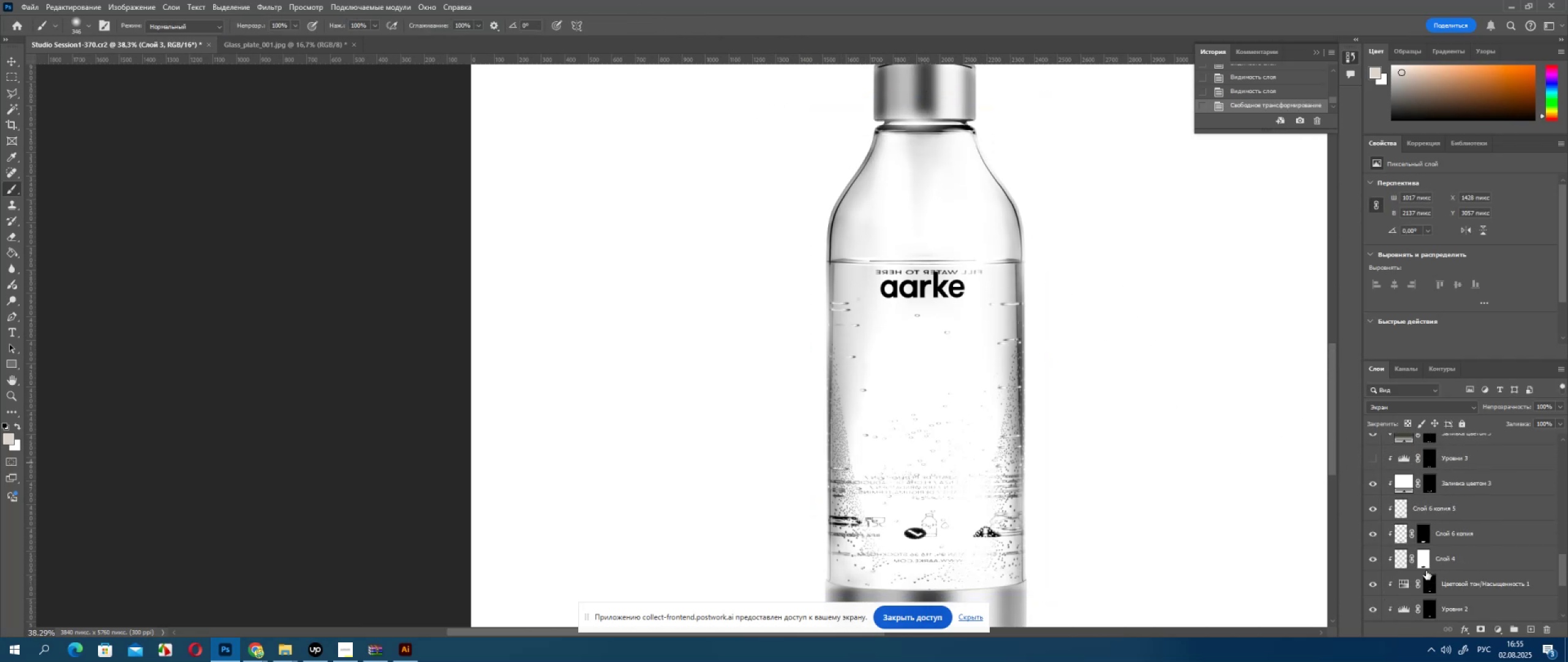 
hold_key(key=ControlLeft, duration=0.84)
left_click([1420, 535])
 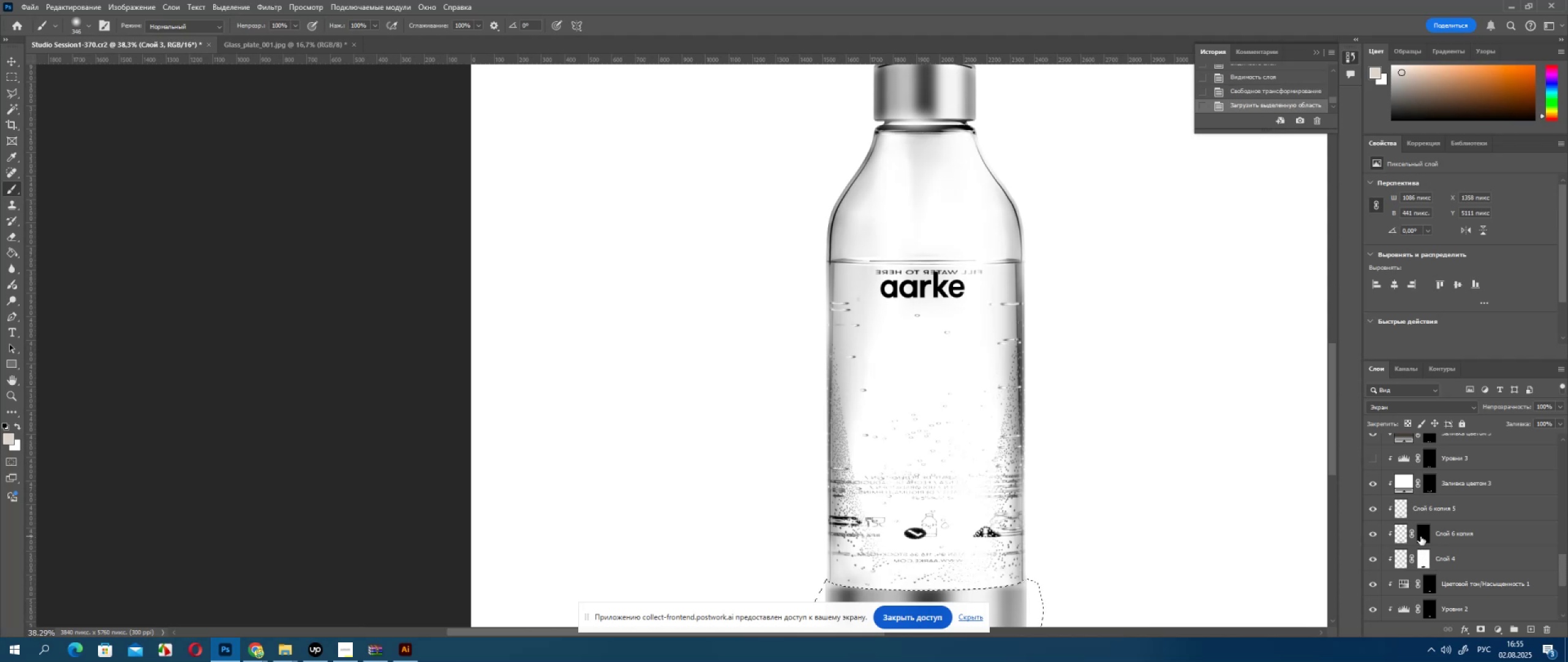 
scroll: coordinate [1420, 536], scroll_direction: up, amount: 22.0
 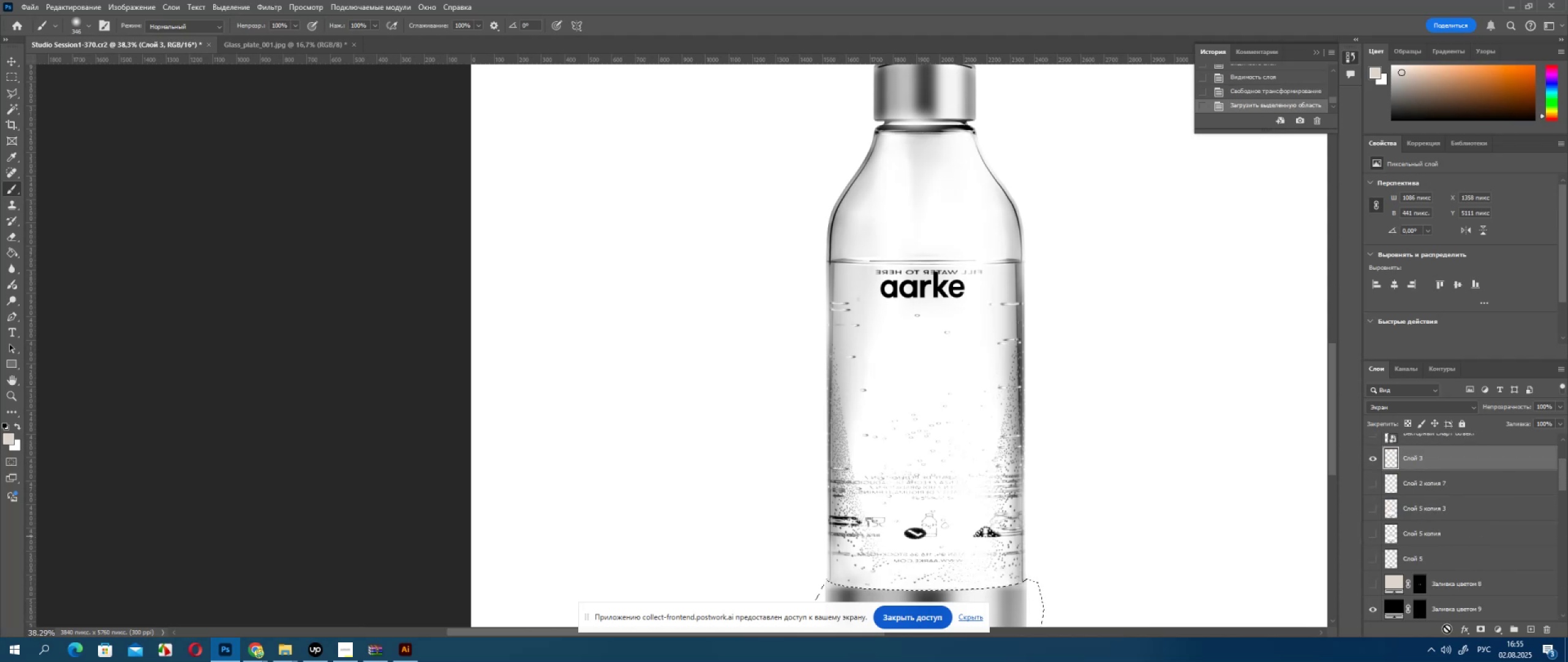 
hold_key(key=AltLeft, duration=0.84)
left_click([1481, 624])
 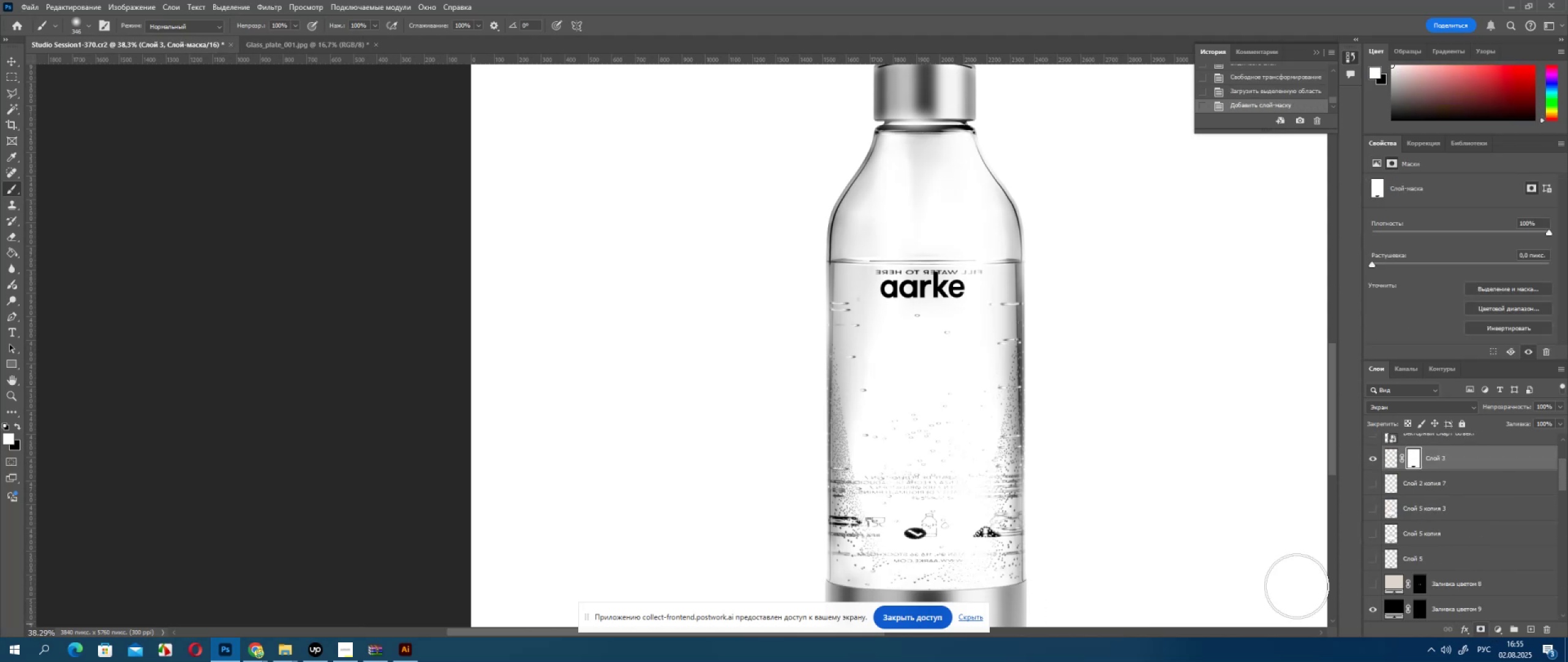 
hold_key(key=AltLeft, duration=0.31)
scroll: coordinate [1109, 439], scroll_direction: down, amount: 9.0
 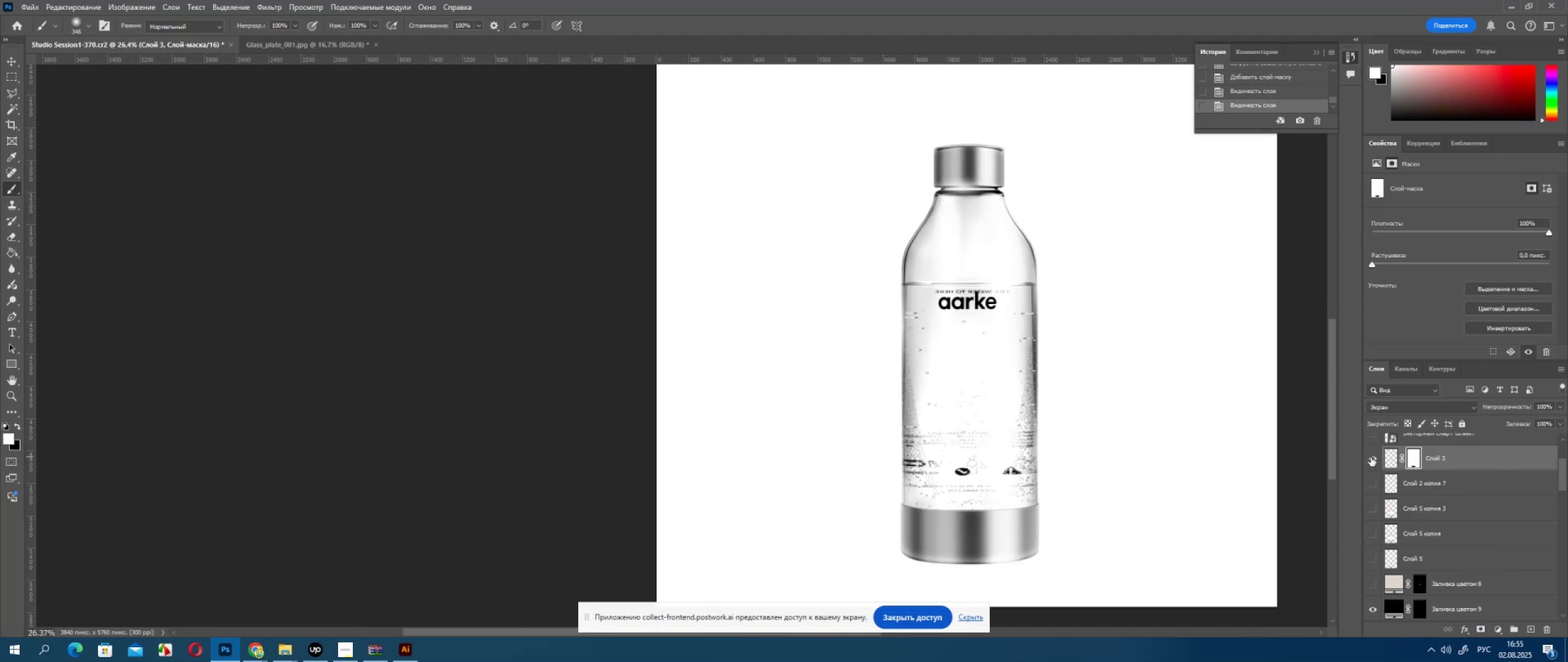 
double_click([1370, 458])
 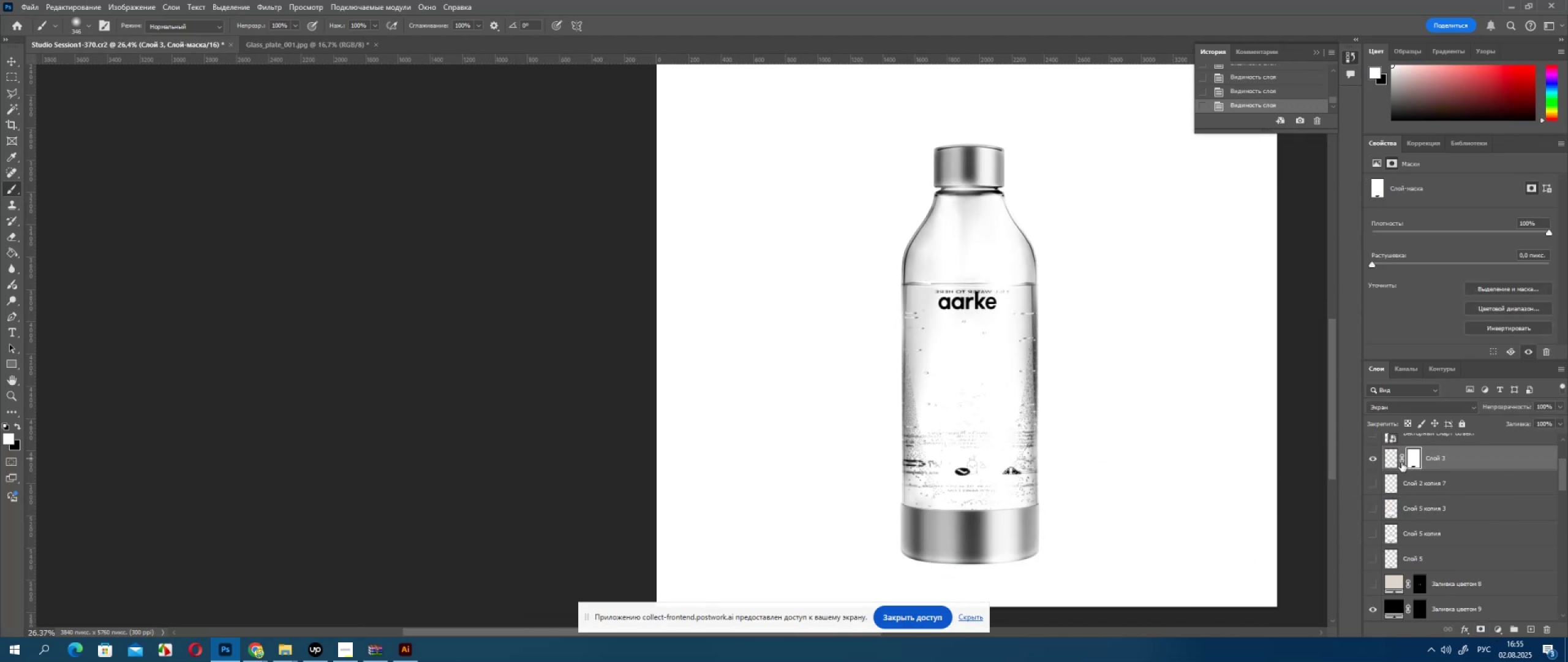 
left_click([1390, 462])
 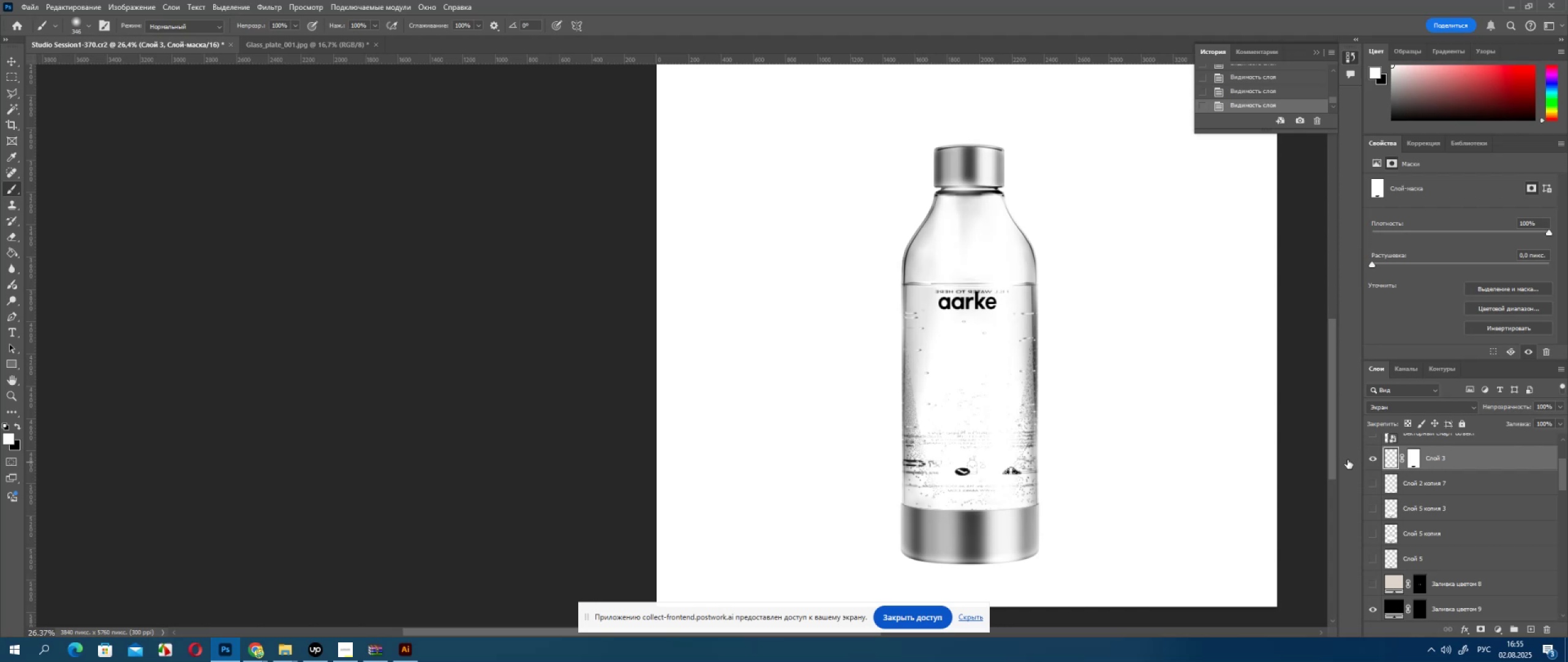 
hold_key(key=AltLeft, duration=0.68)
scroll: coordinate [931, 502], scroll_direction: up, amount: 12.0
 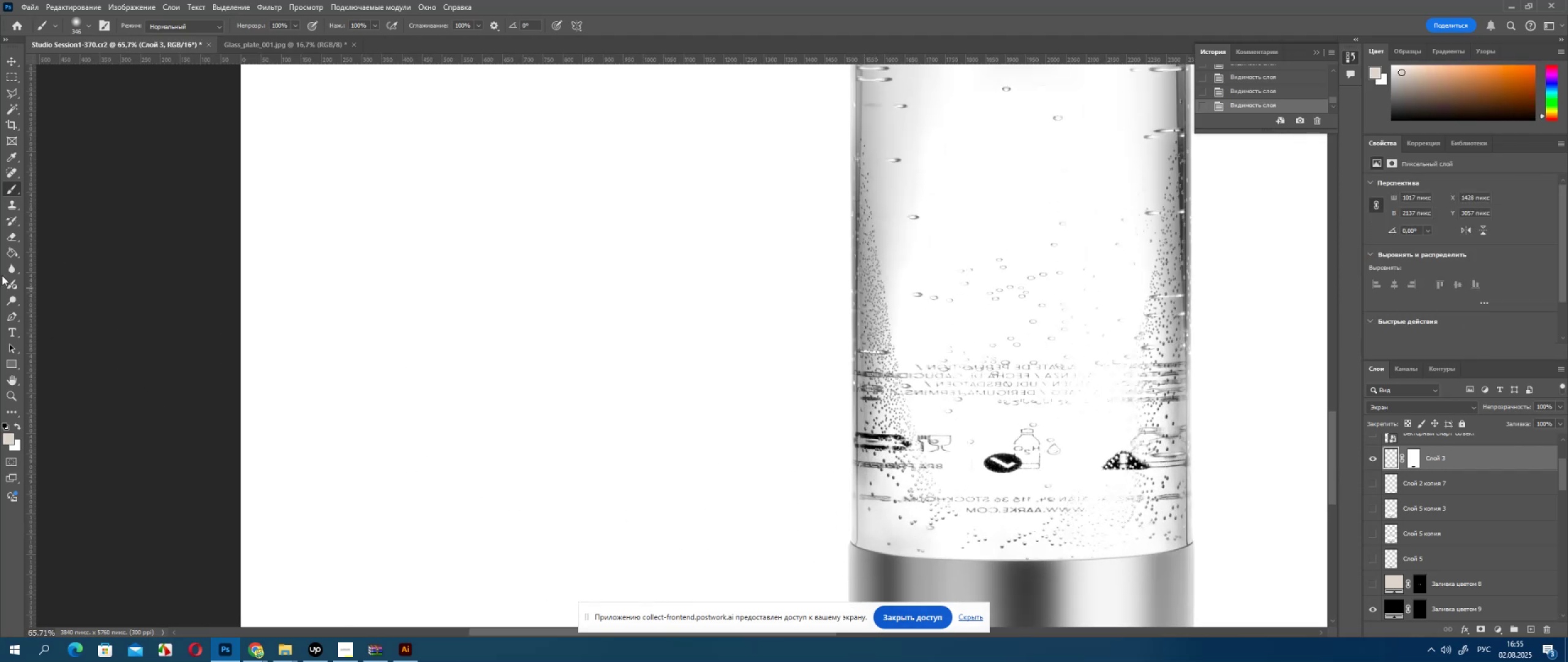 
left_click_drag(start_coordinate=[7, 262], to_coordinate=[12, 267])
 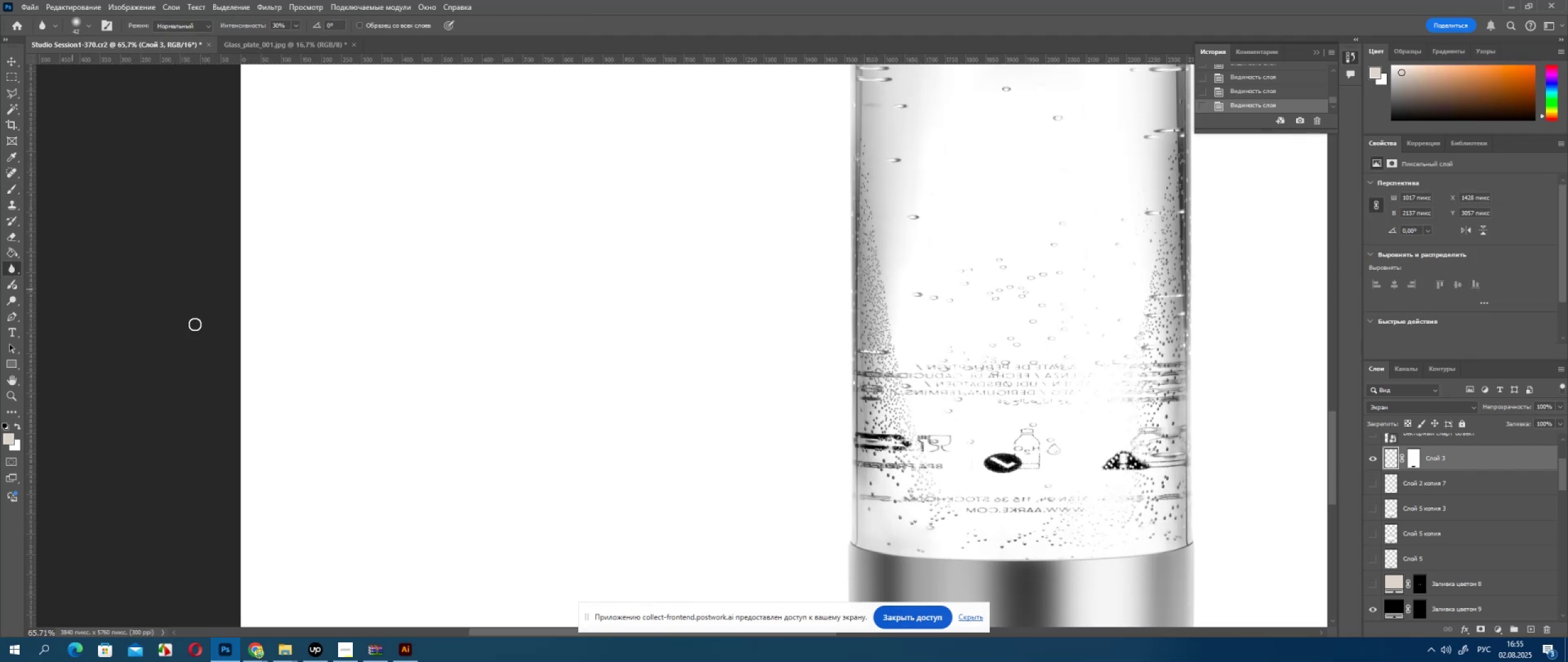 
hold_key(key=AltLeft, duration=0.64)
 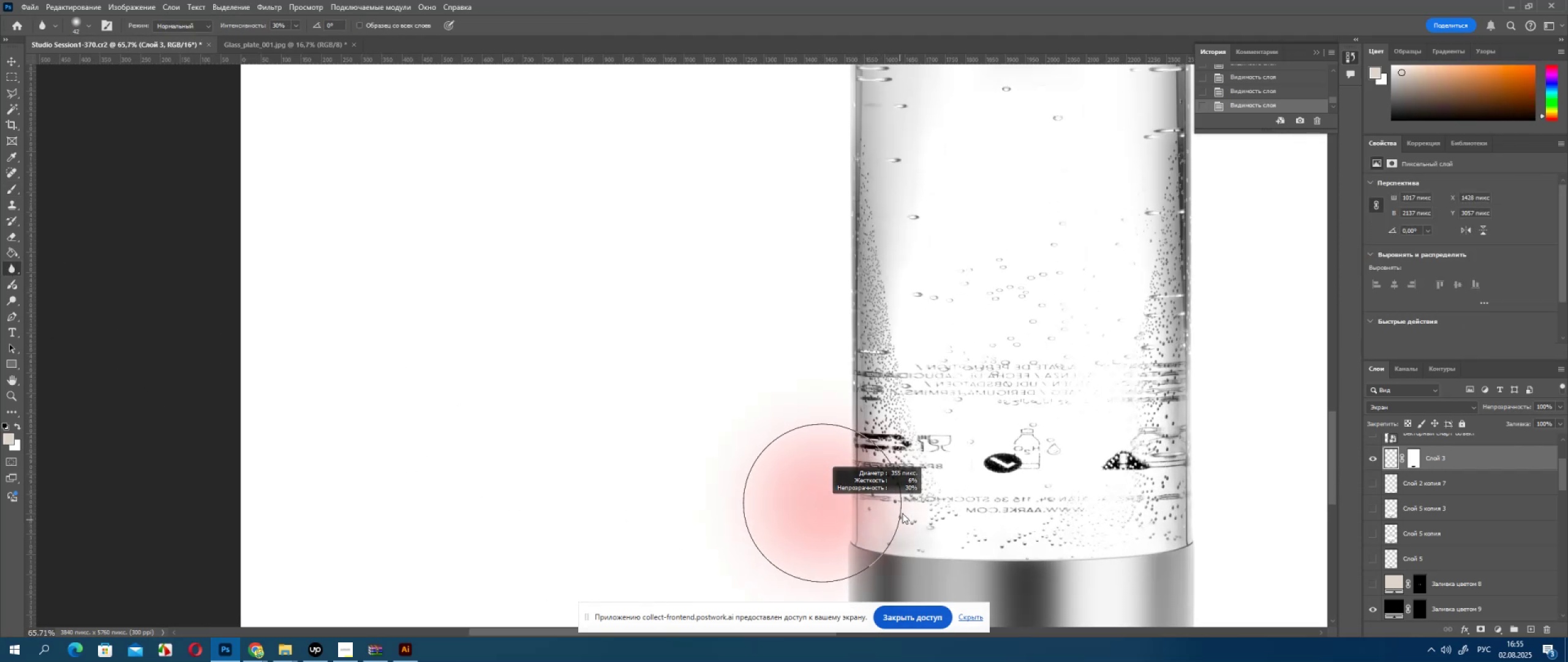 
left_click_drag(start_coordinate=[888, 500], to_coordinate=[876, 485])
 